 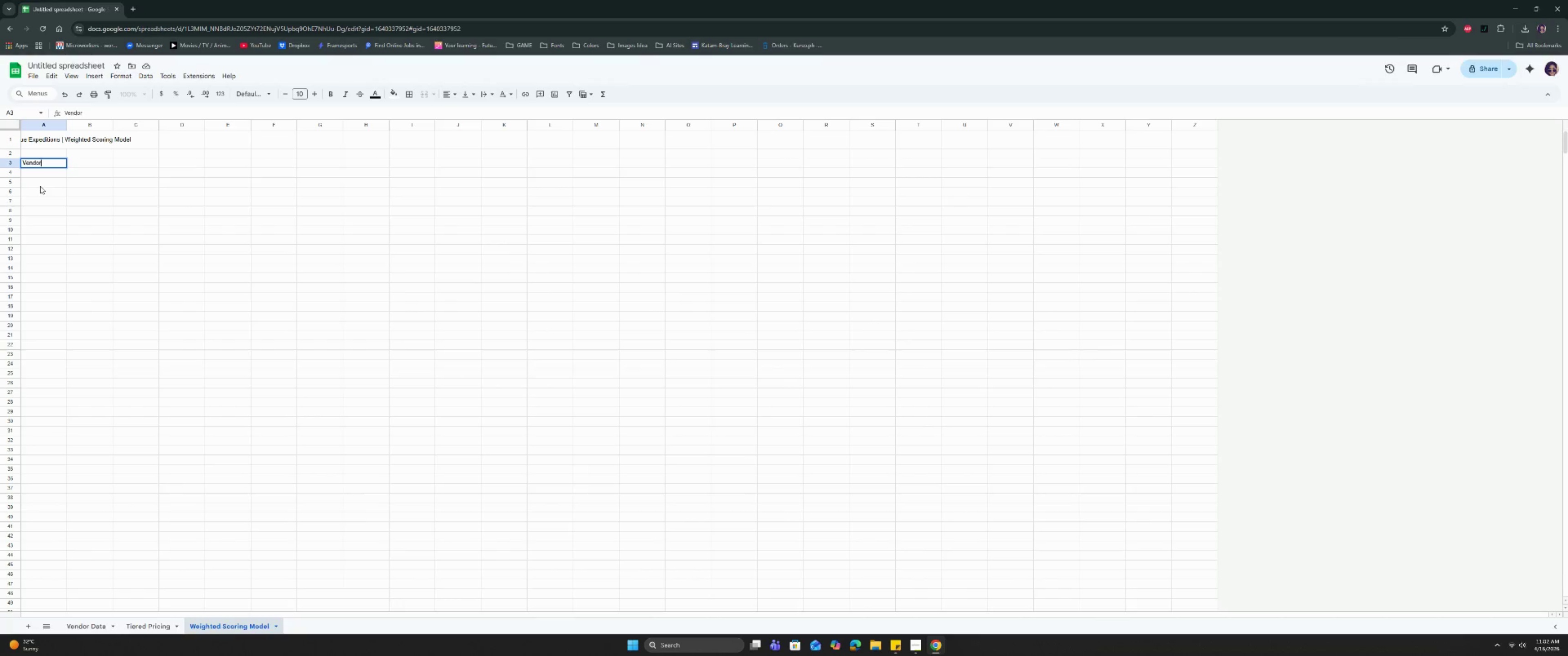 
key(Enter)
 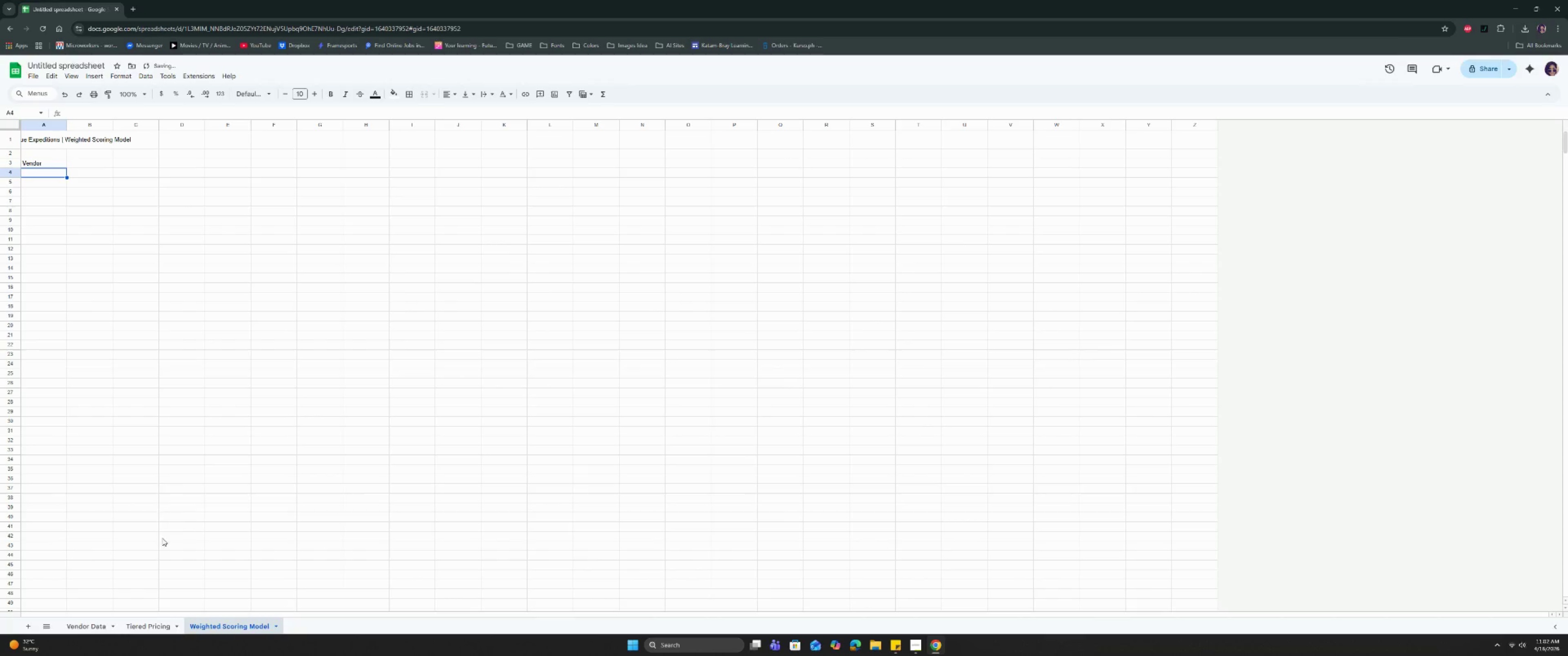 
left_click([138, 627])
 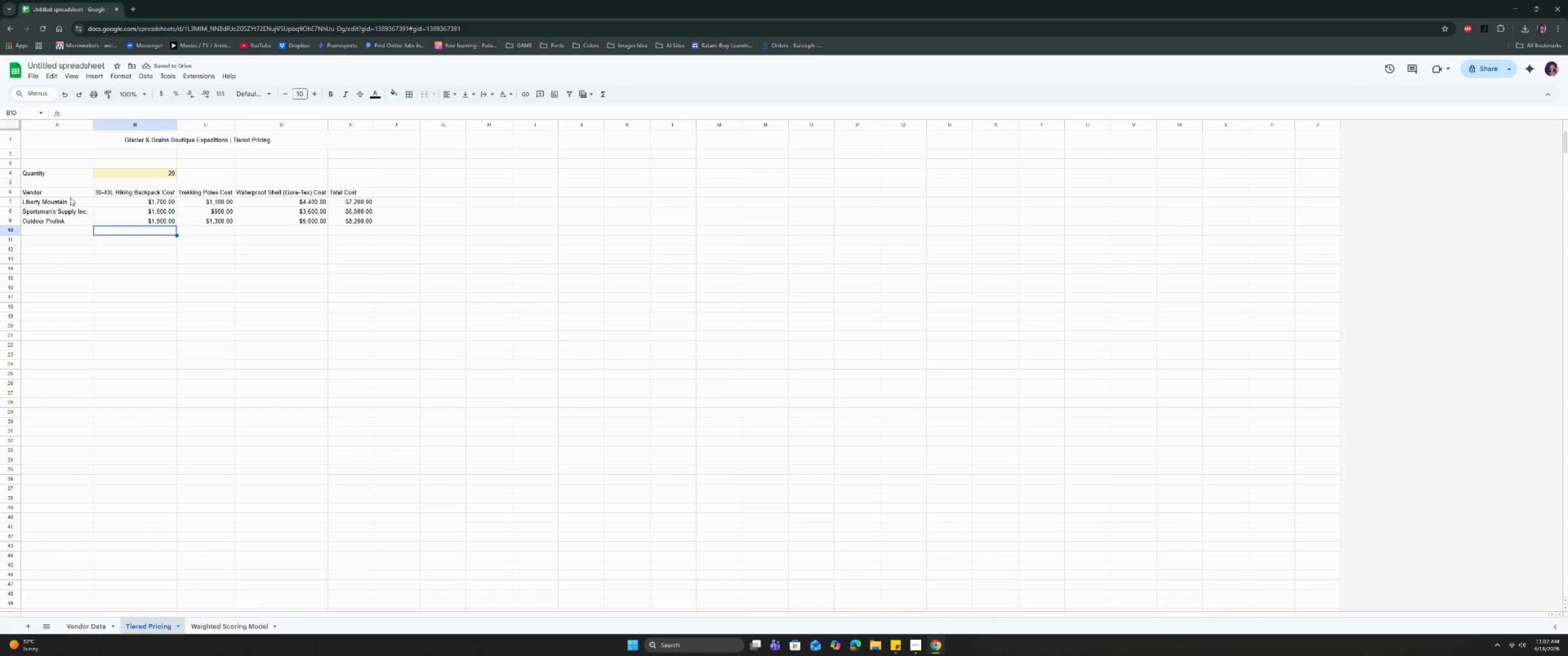 
left_click_drag(start_coordinate=[71, 200], to_coordinate=[71, 220])
 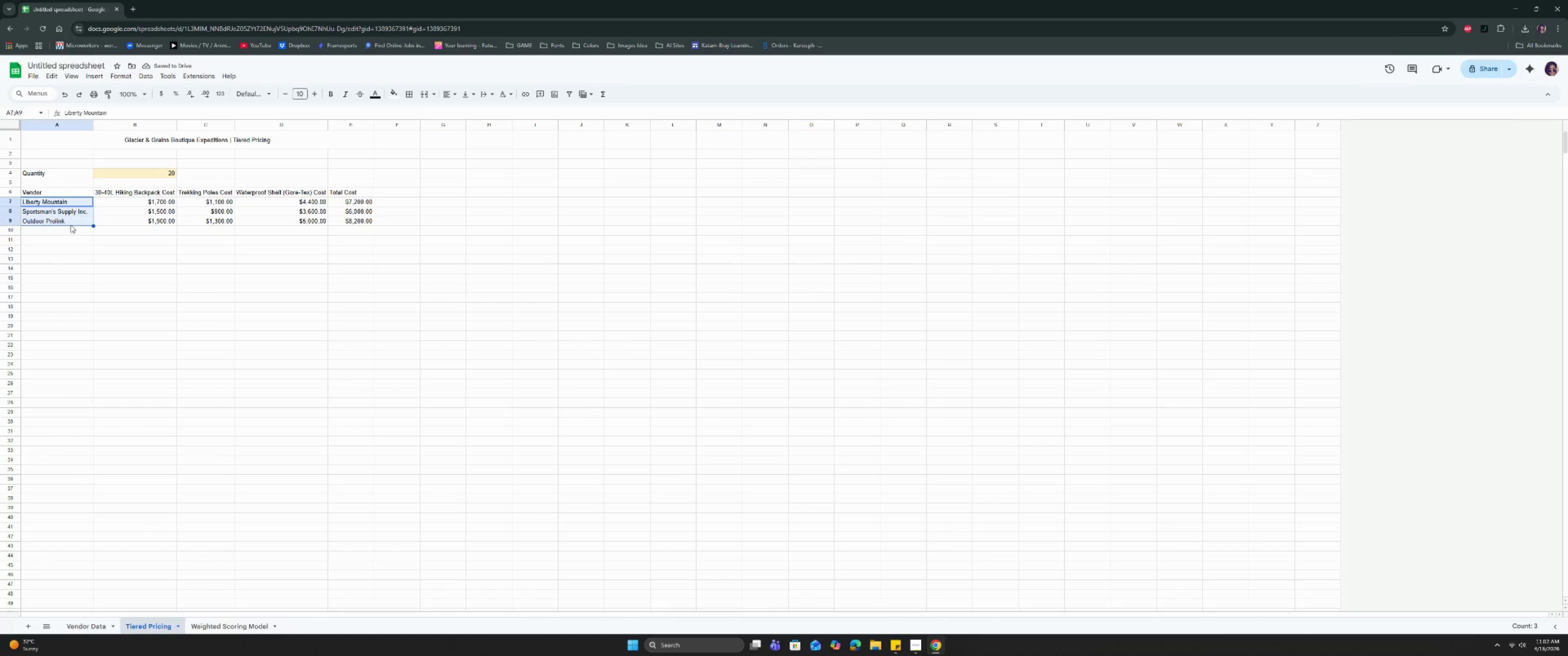 
key(Control+C)
 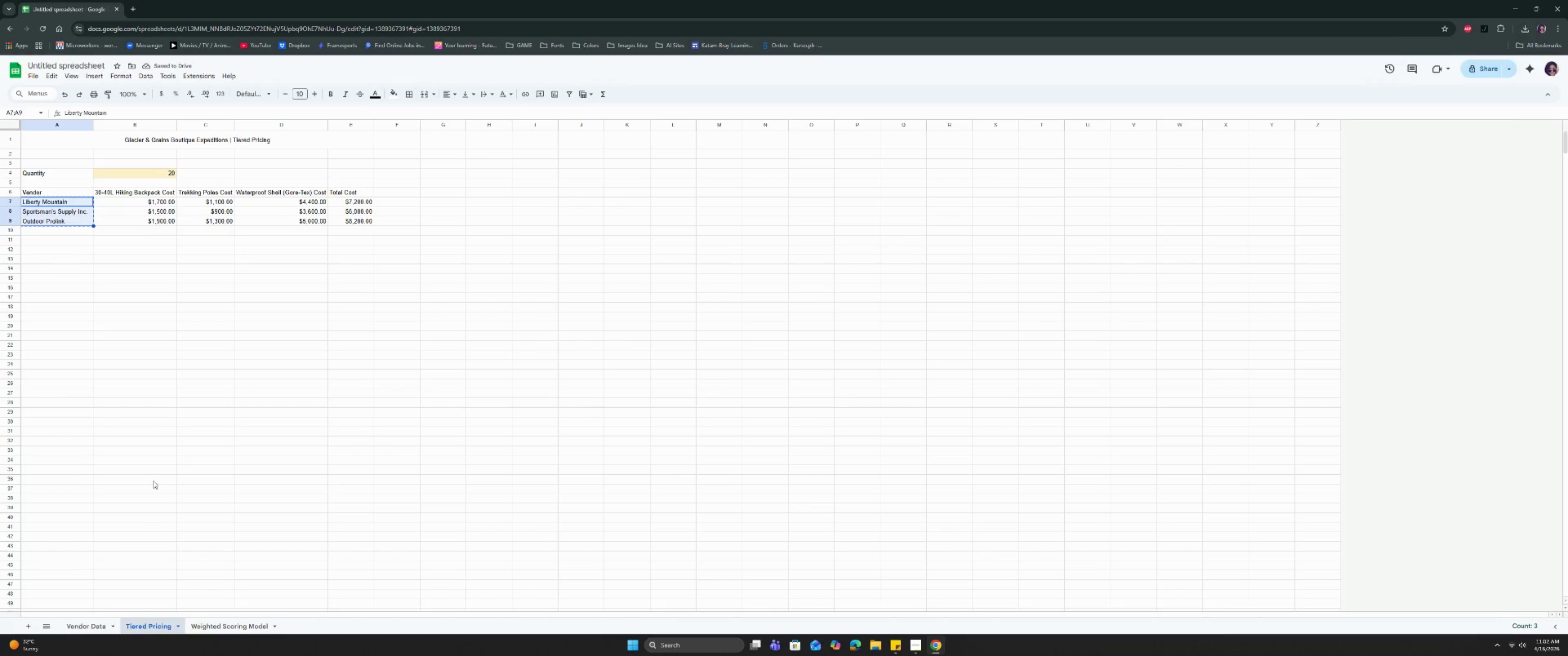 
key(Control+C)
 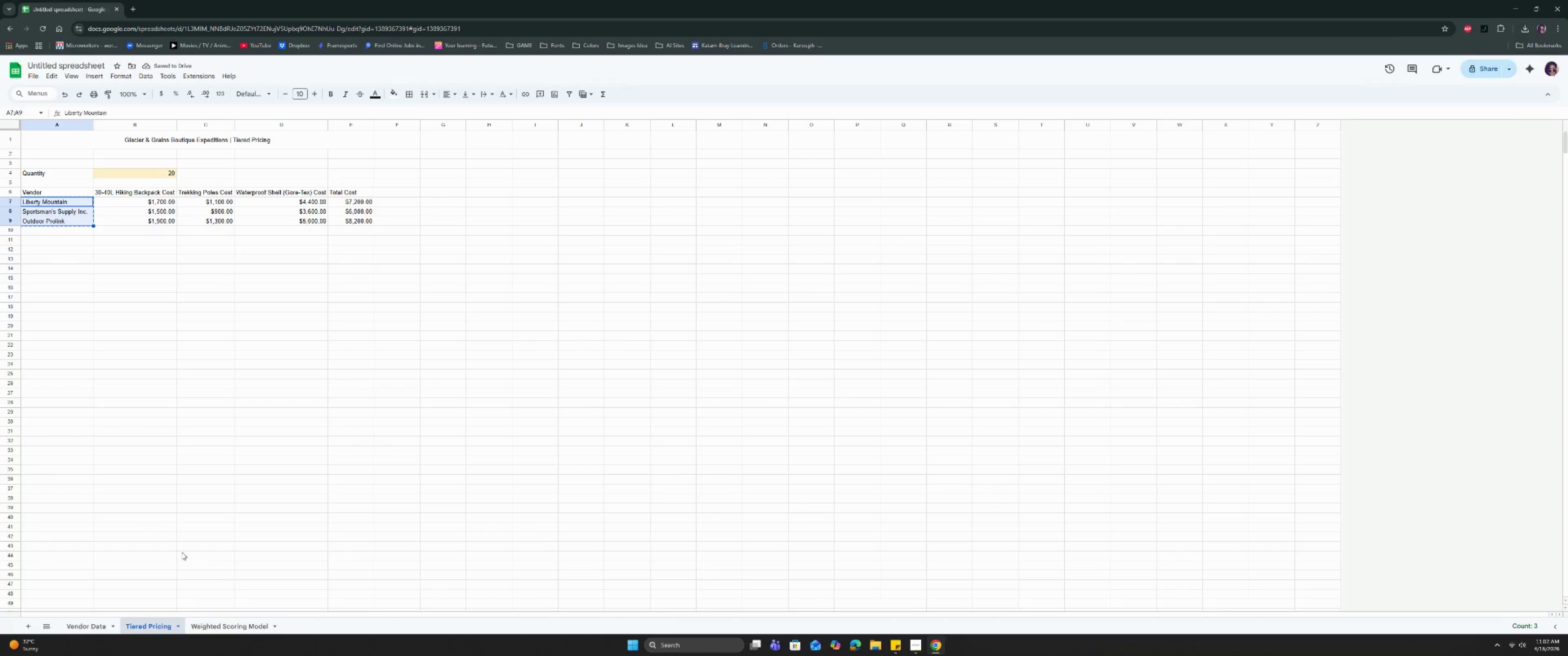 
key(Control+C)
 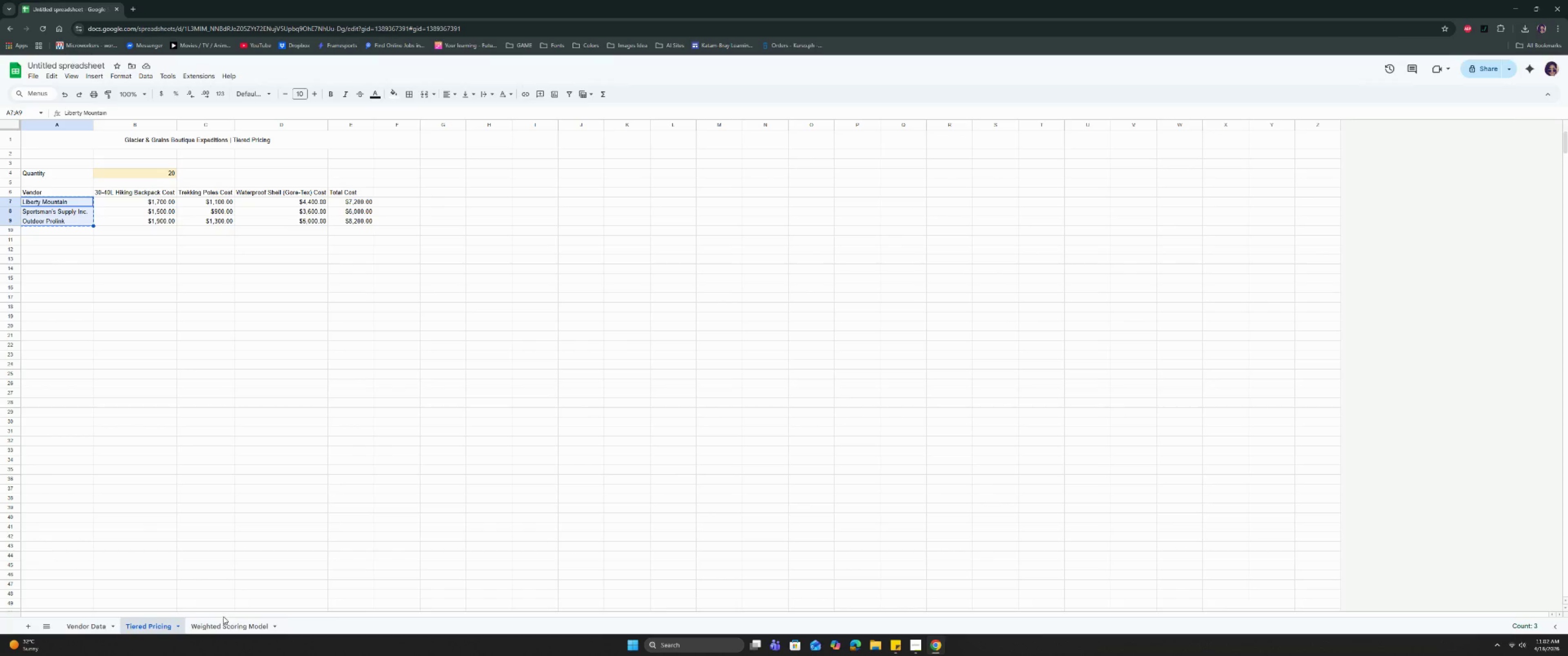 
double_click([223, 620])
 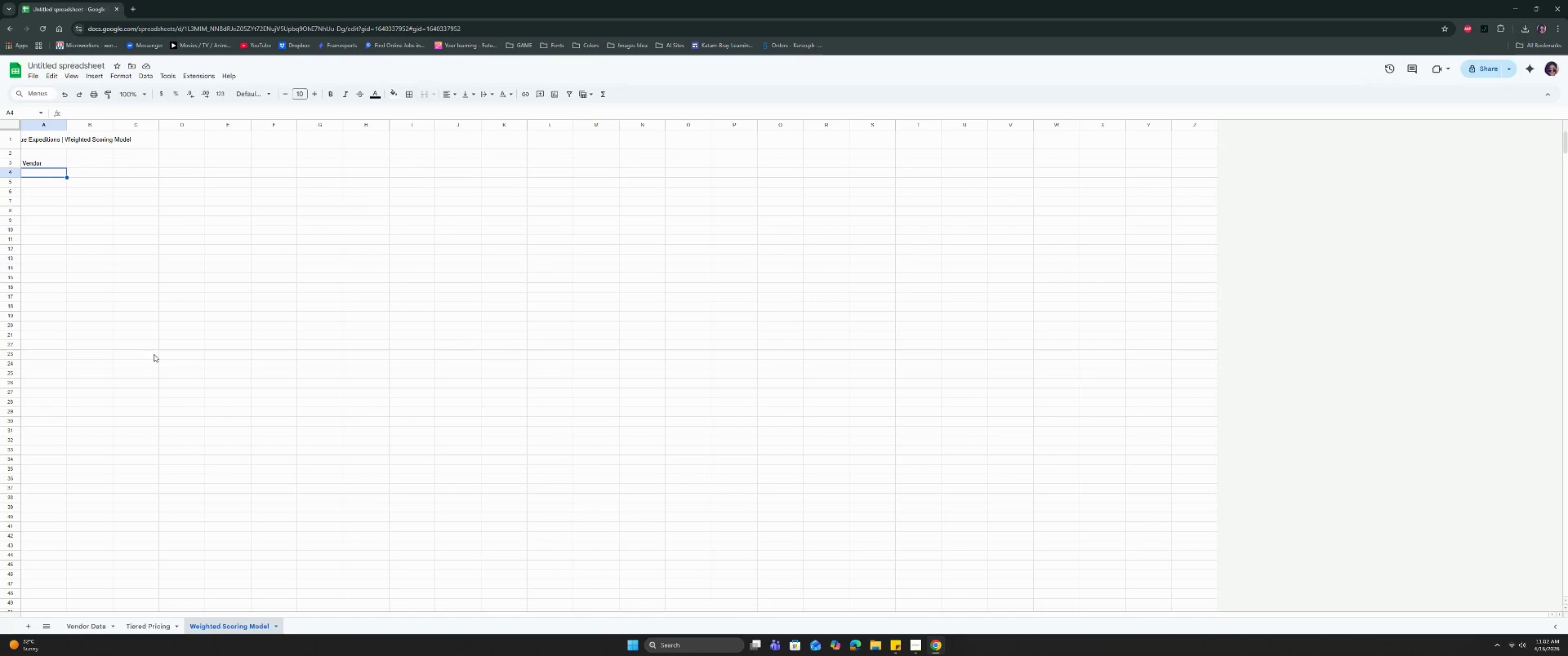 
key(Control+V)
 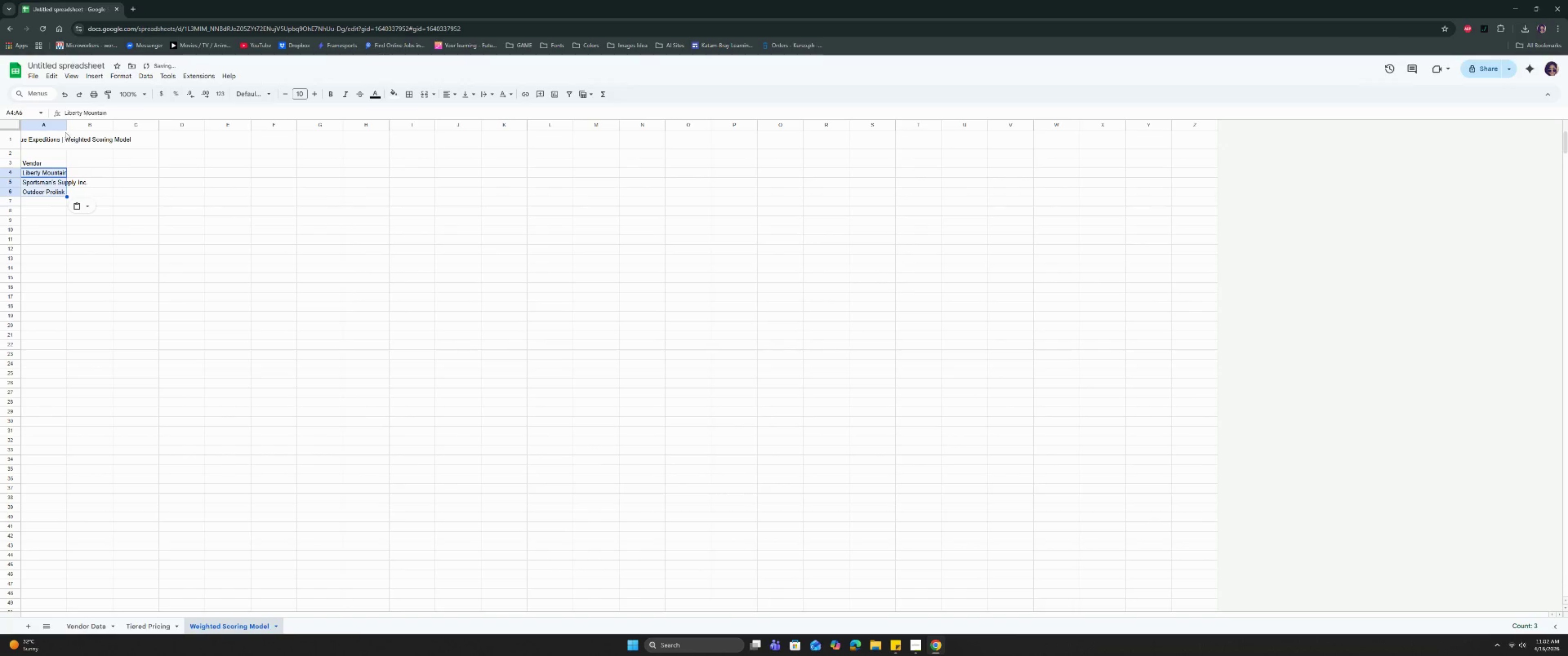 
left_click_drag(start_coordinate=[67, 120], to_coordinate=[75, 127])
 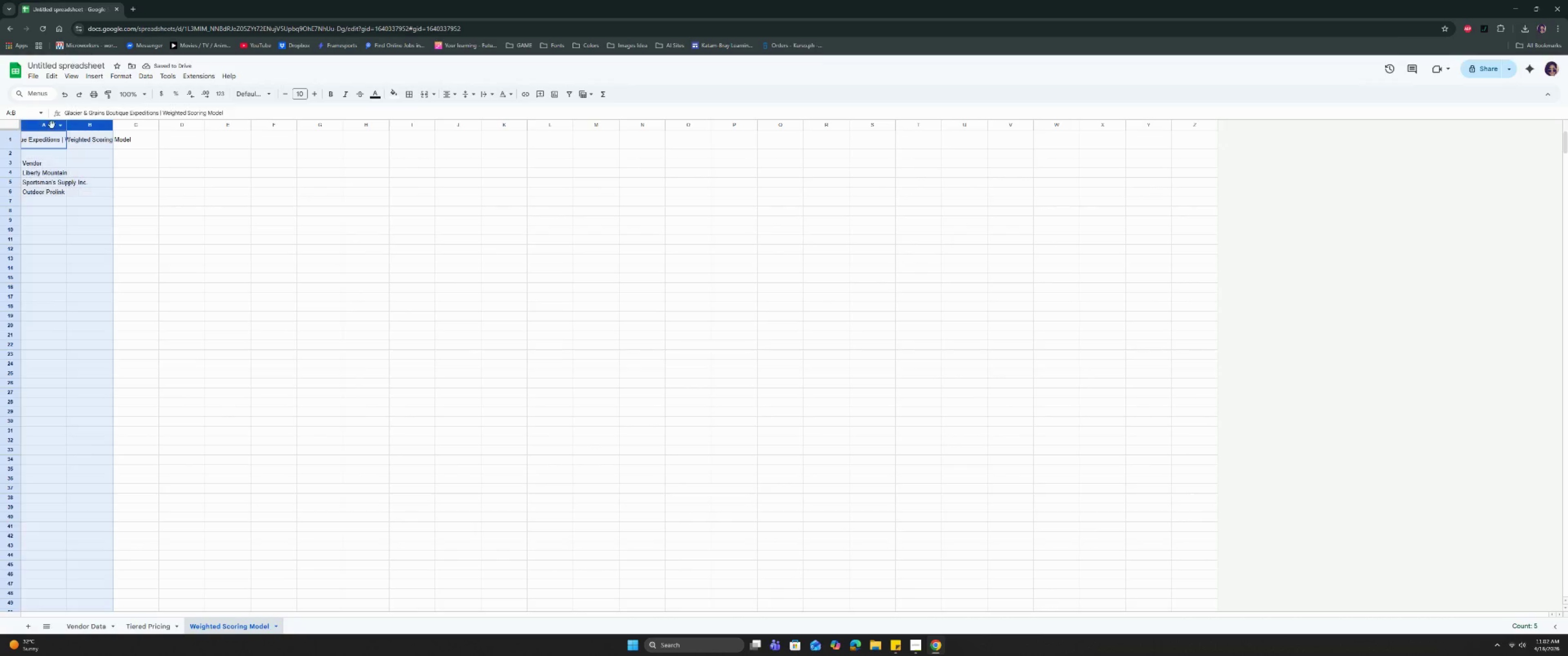 
double_click([119, 190])
 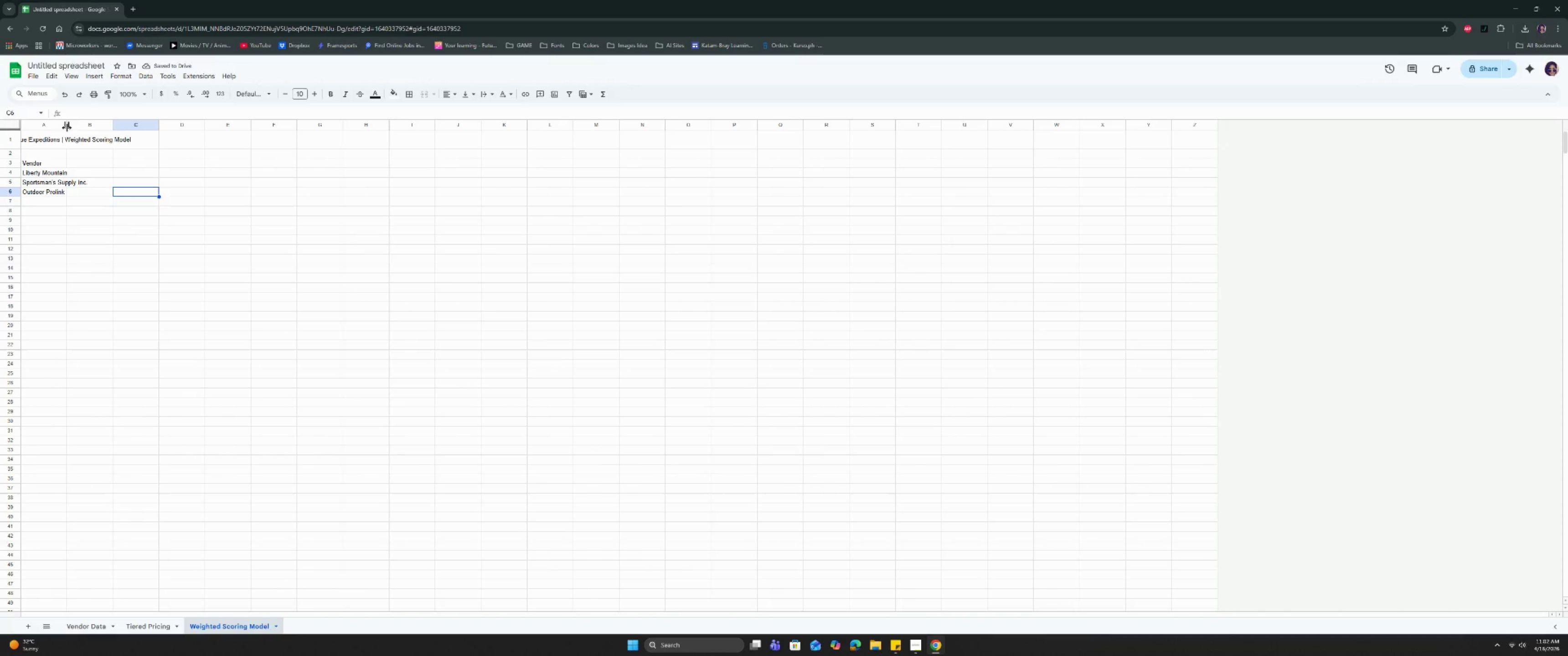 
left_click_drag(start_coordinate=[67, 127], to_coordinate=[91, 138])
 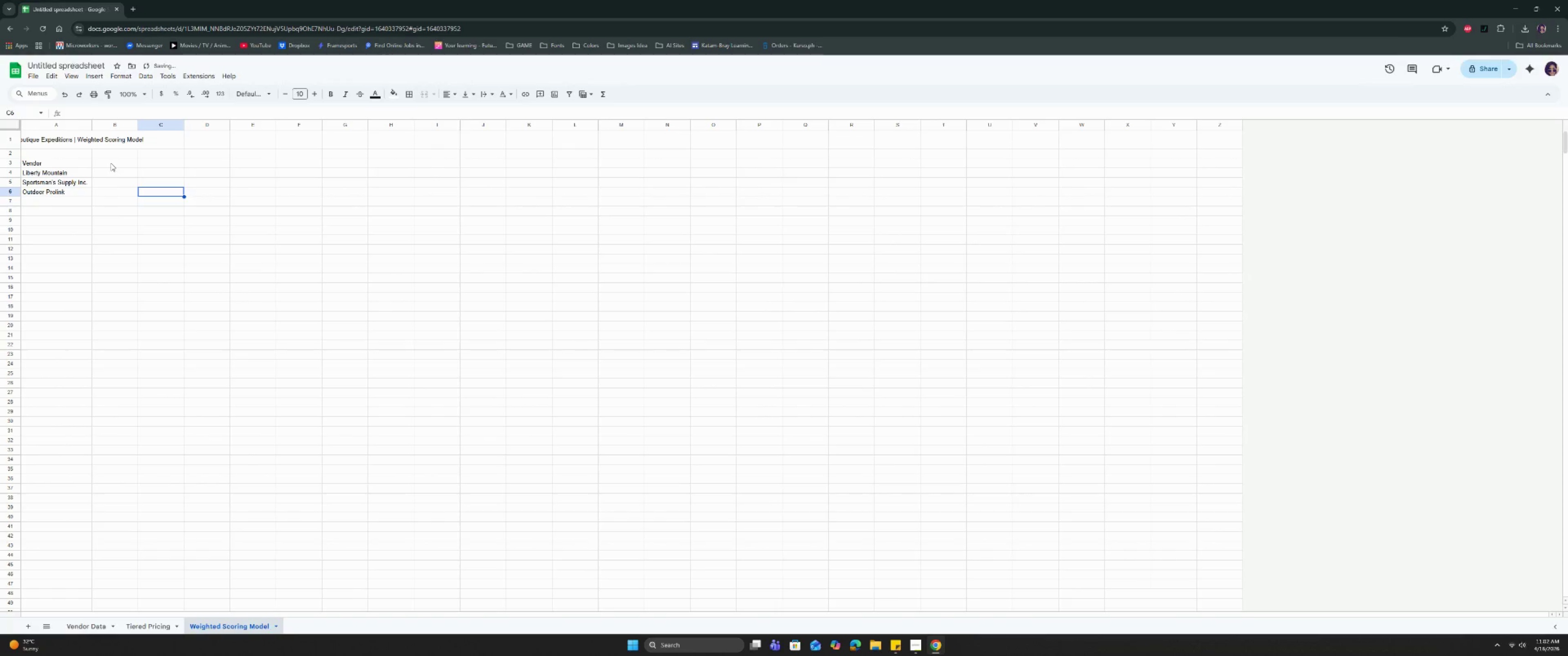 
left_click([111, 163])
 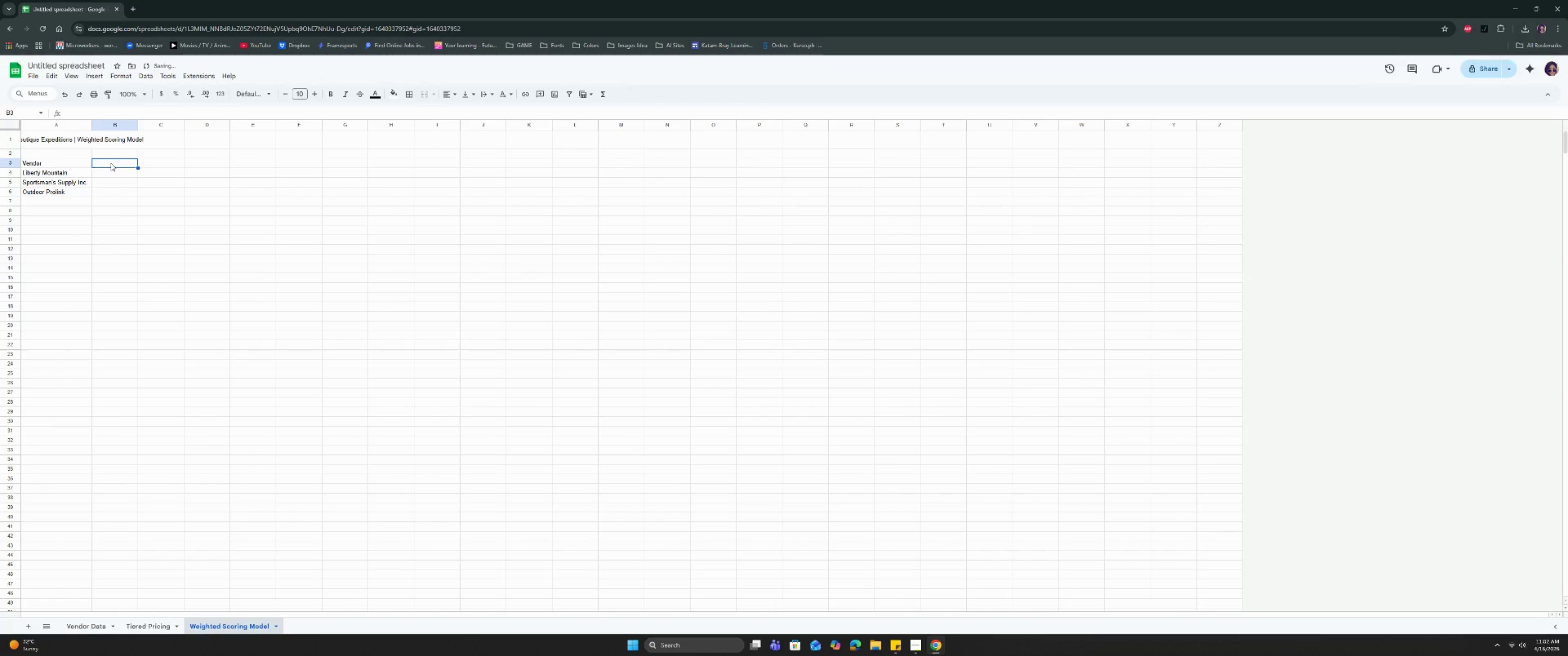 
type(O)
key(Backspace)
type(Total Cost)
 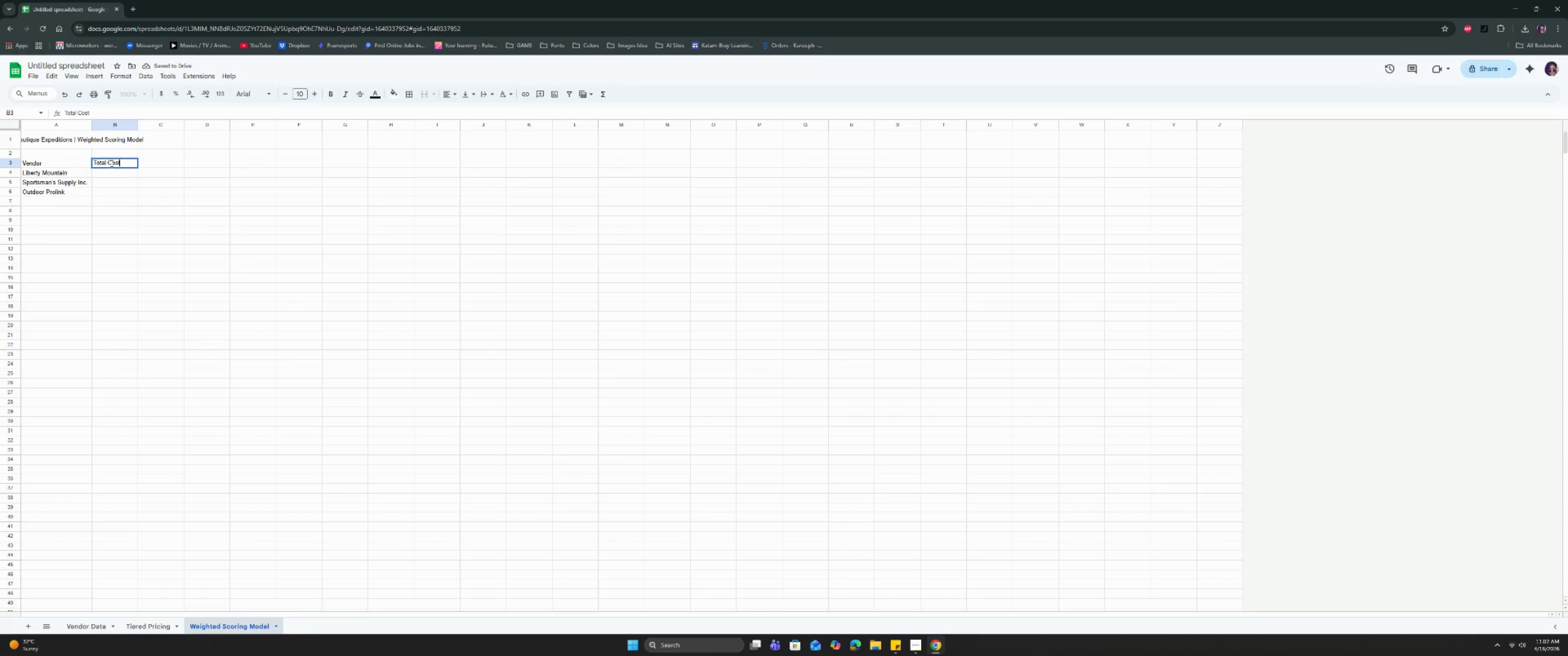 
key(Enter)
 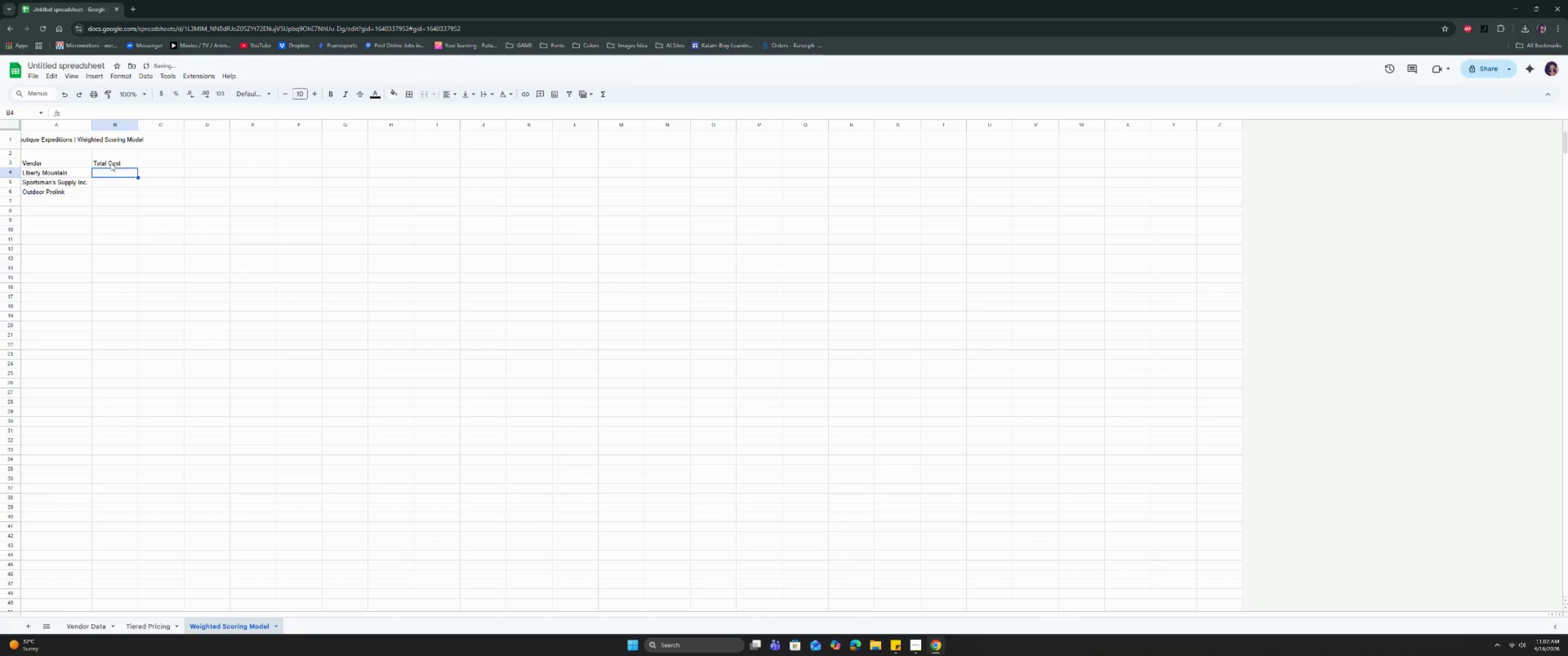 
key(Equal)
 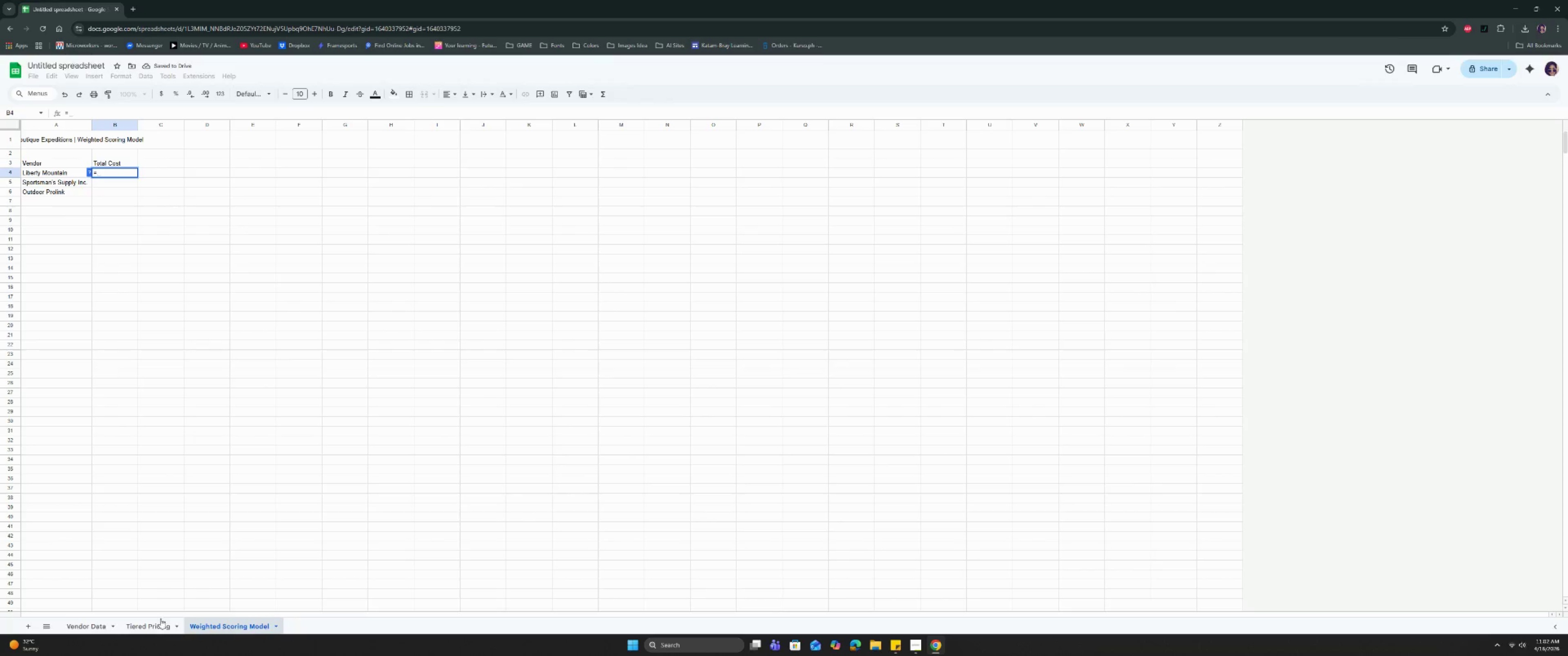 
left_click([160, 621])
 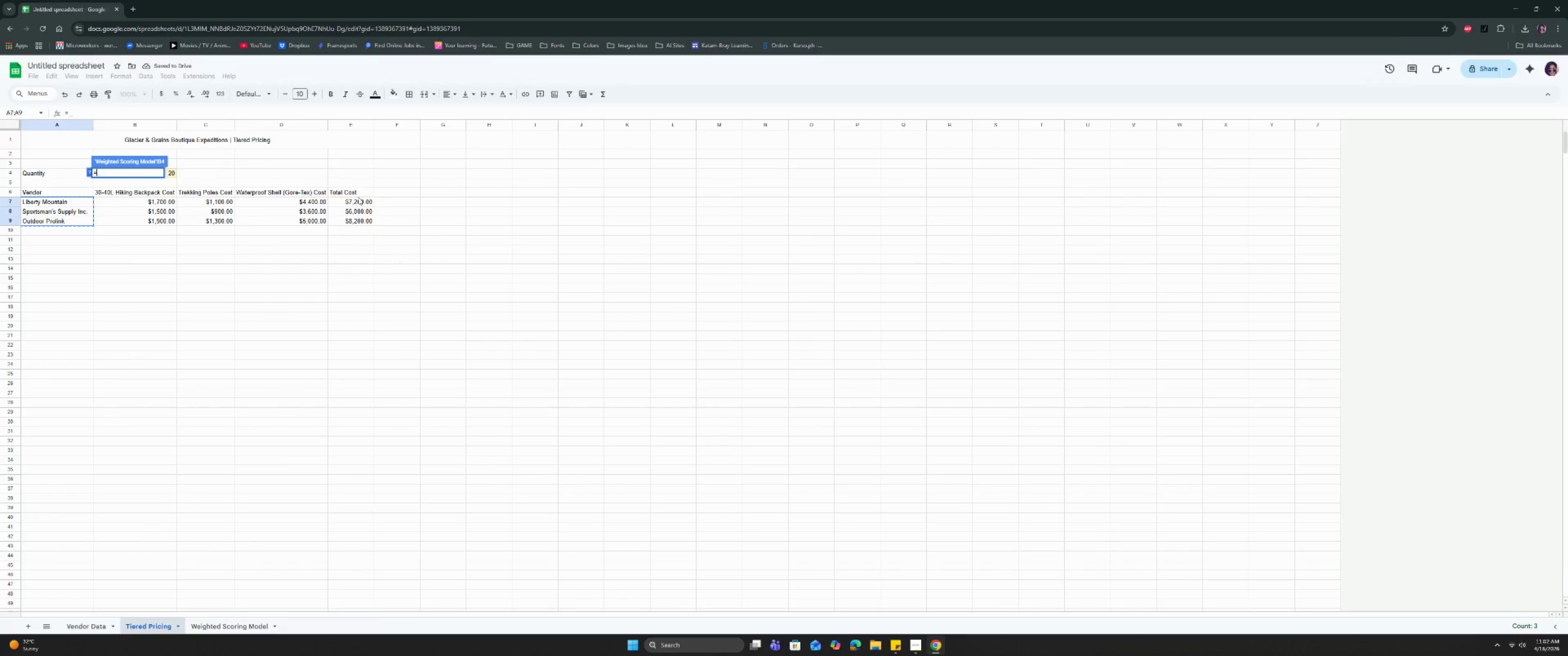 
left_click([359, 201])
 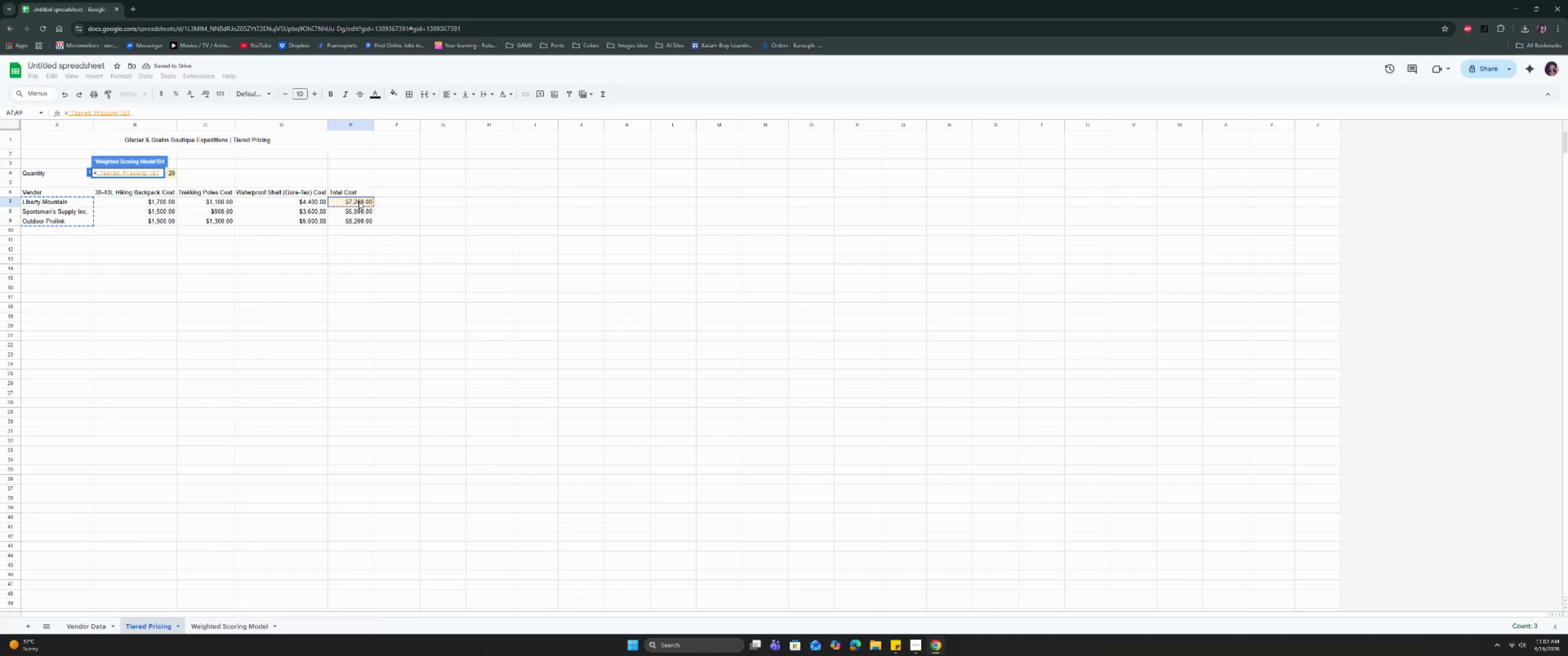 
key(Enter)
 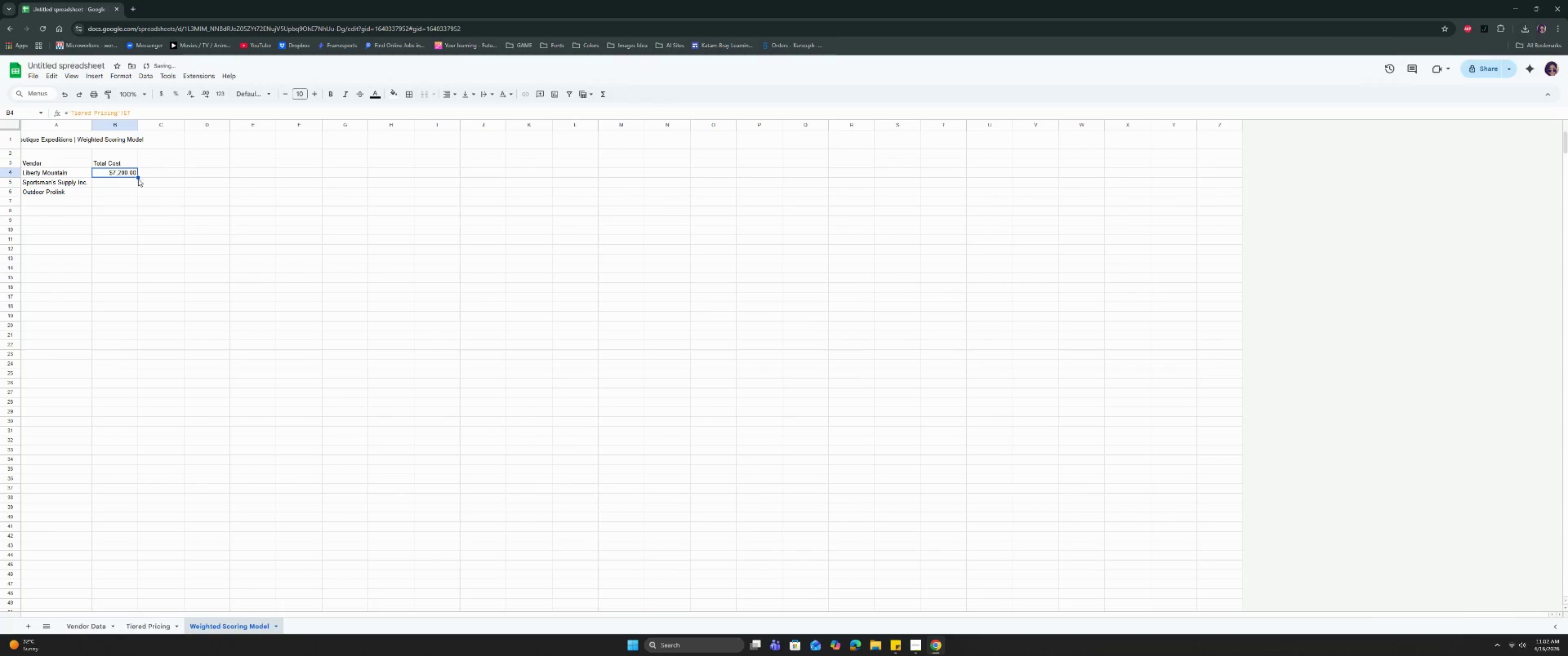 
left_click_drag(start_coordinate=[137, 176], to_coordinate=[137, 190])
 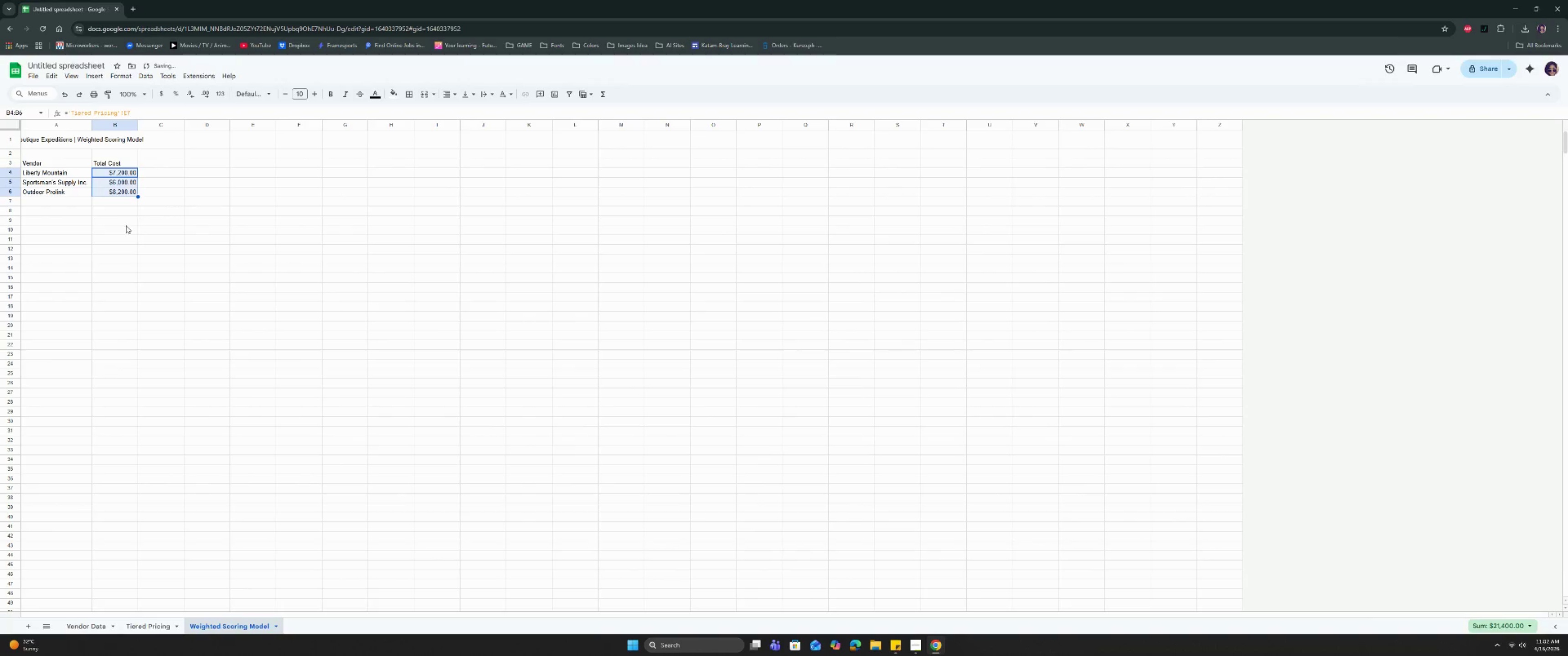 
left_click([126, 226])
 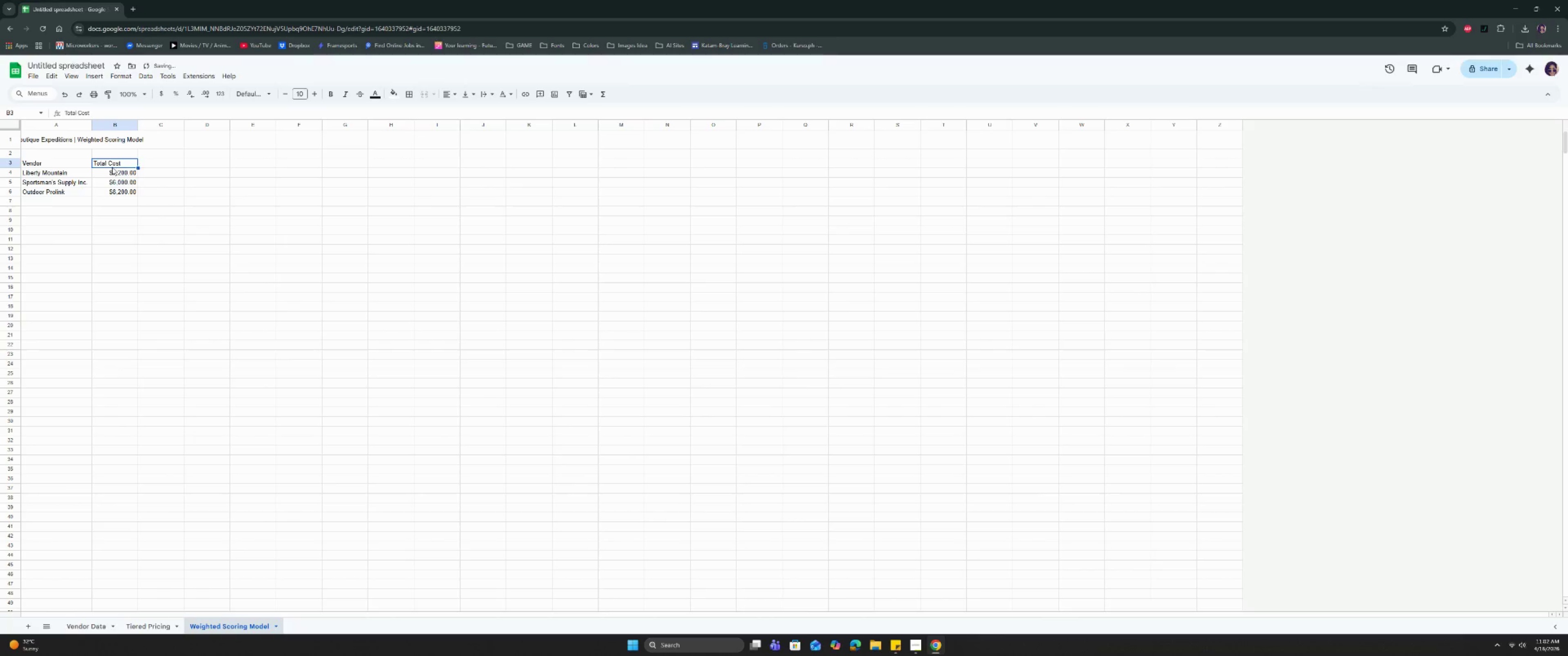 
double_click([165, 169])
 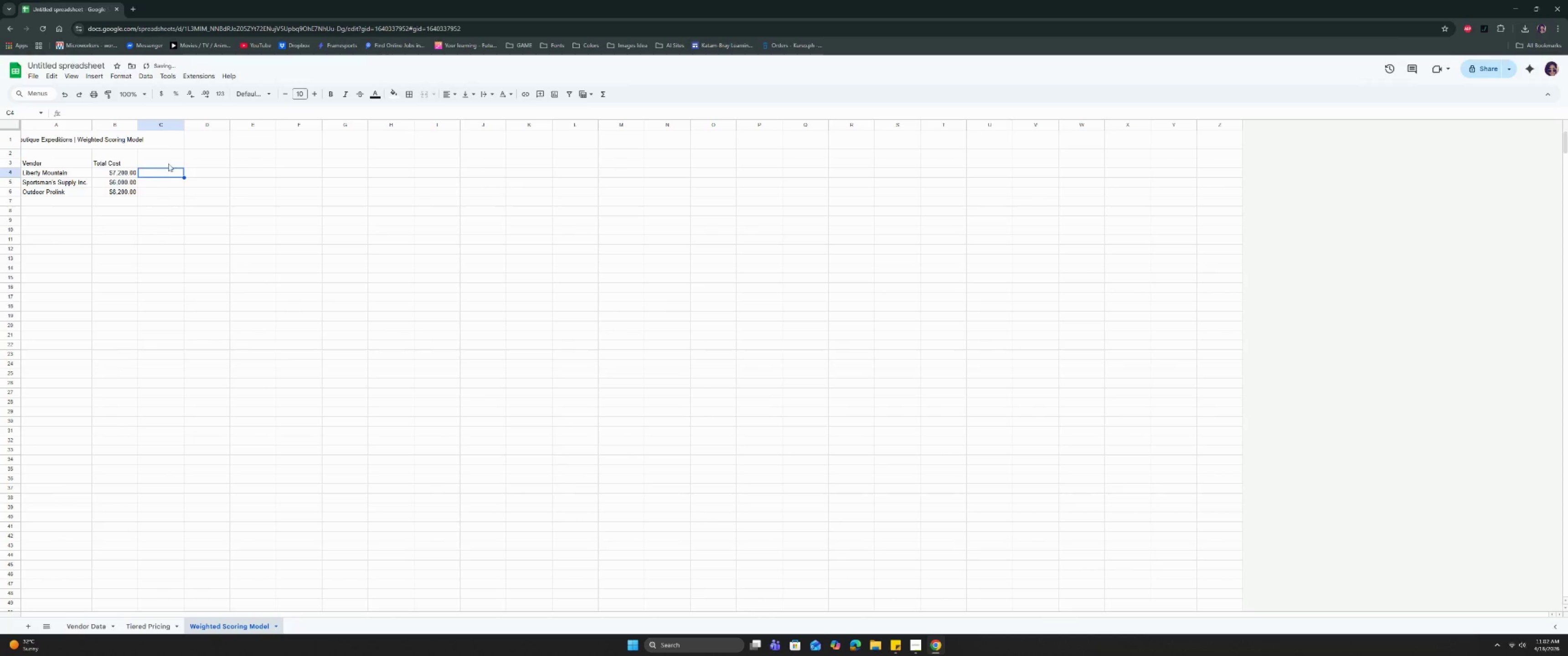 
triple_click([168, 162])
 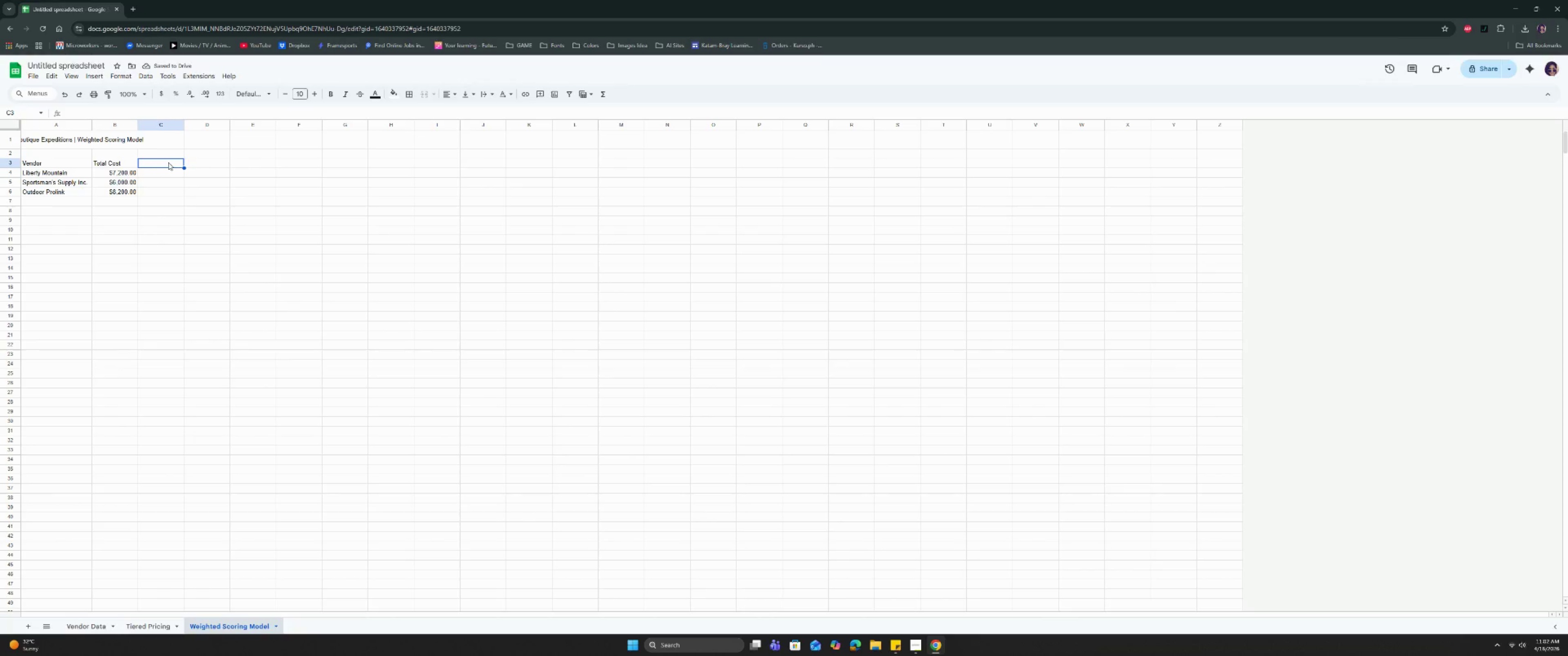 
type(Price Score)
 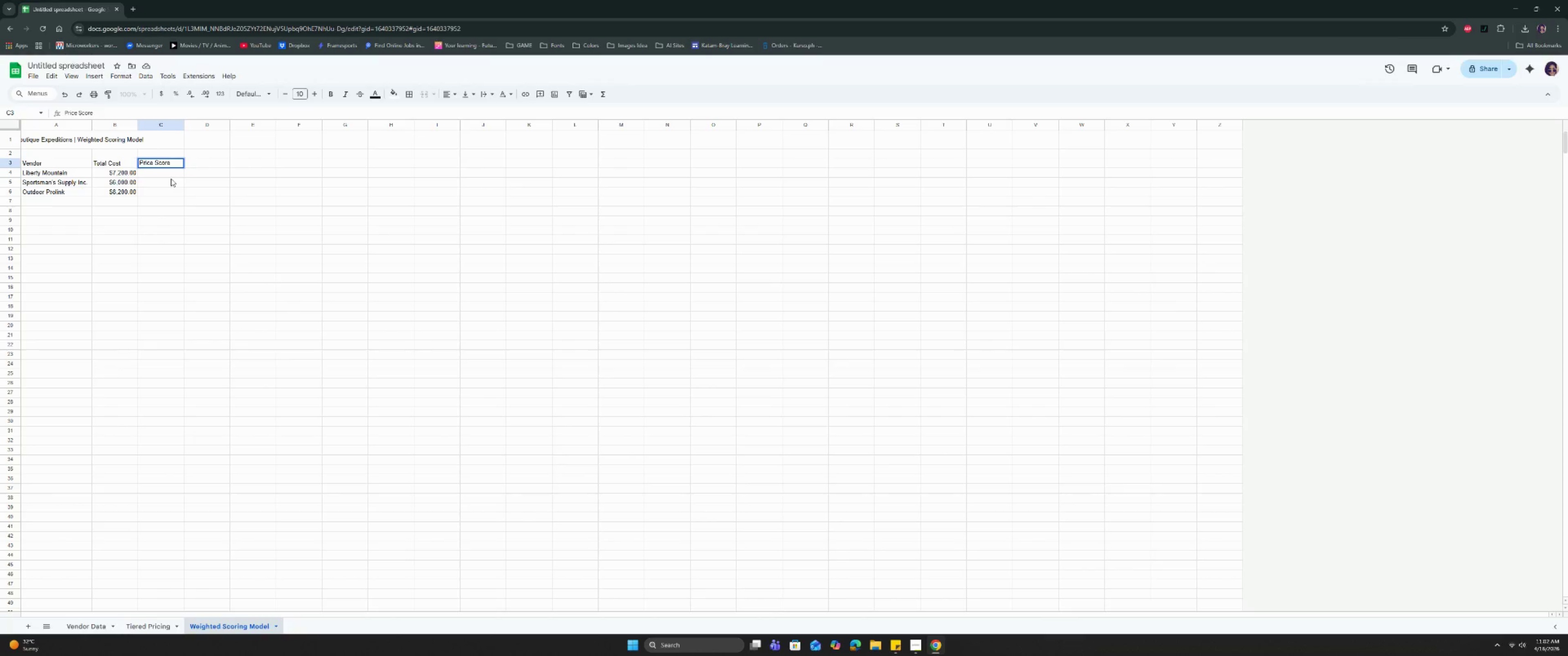 
left_click([170, 179])
 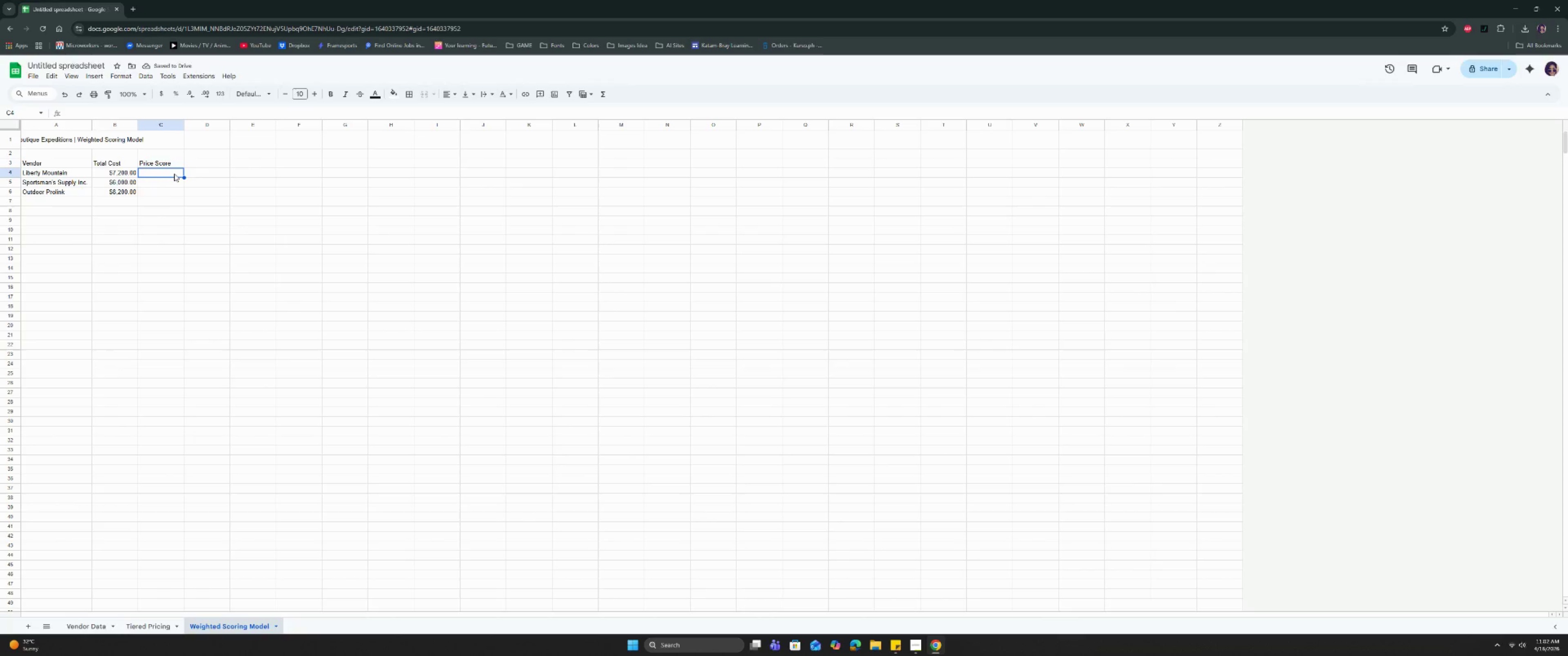 
wait(8.74)
 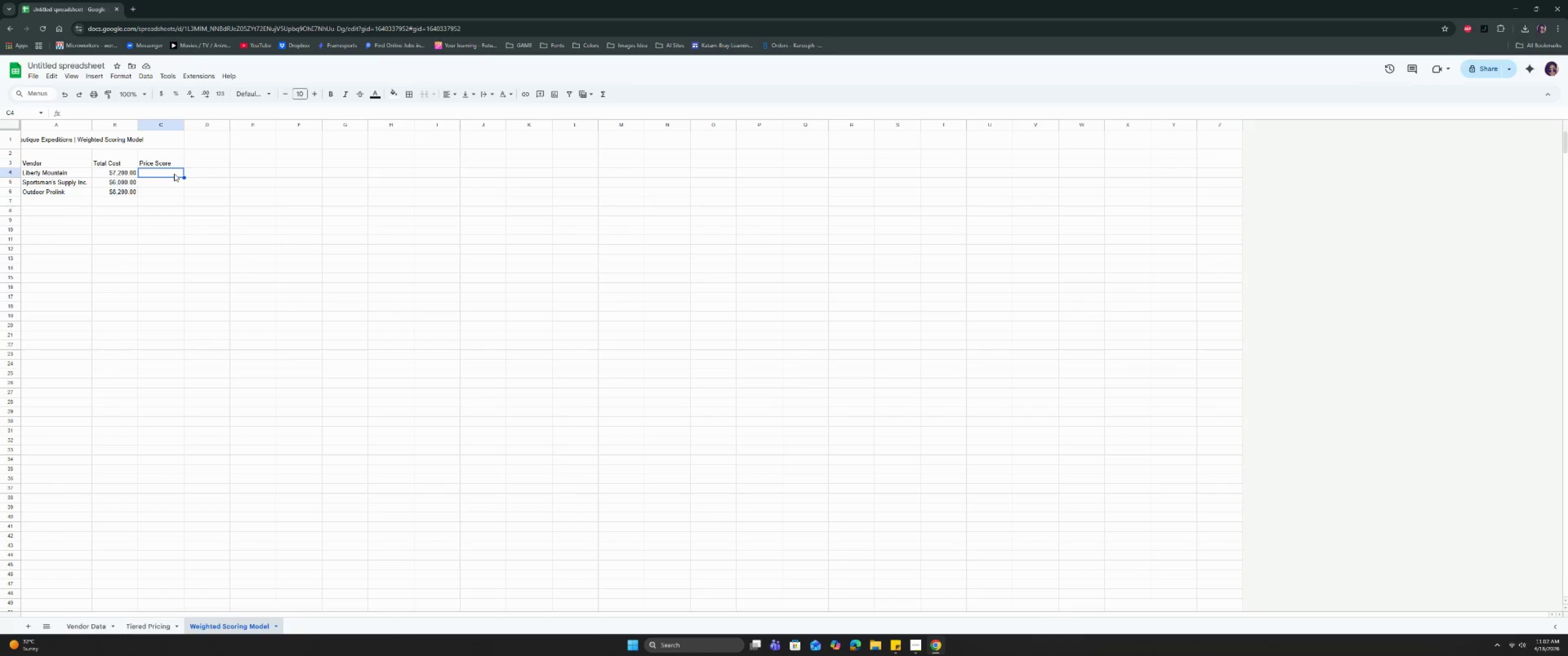 
double_click([174, 174])
 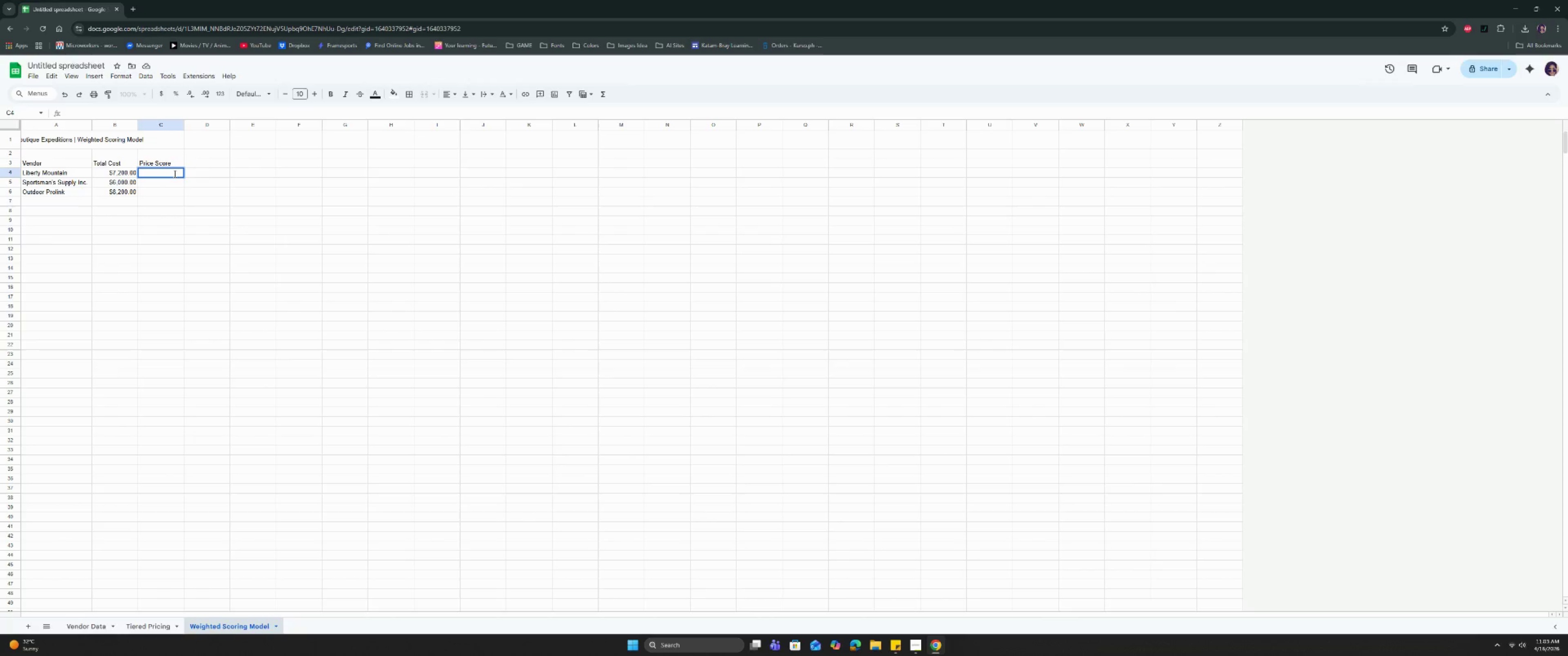 
scroll: coordinate [174, 174], scroll_direction: up, amount: 1.0
 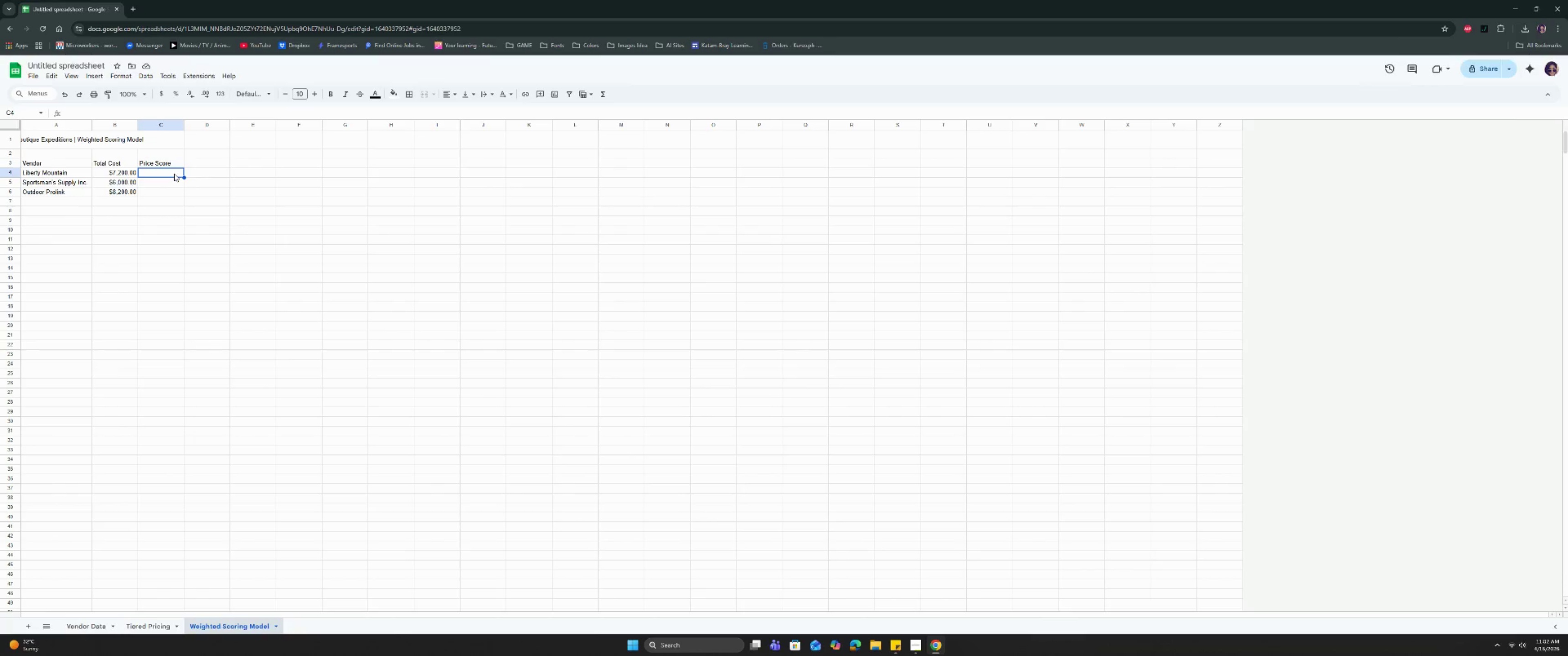 
type(=mn)
key(Backspace)
key(Backspace)
type(MIN)
 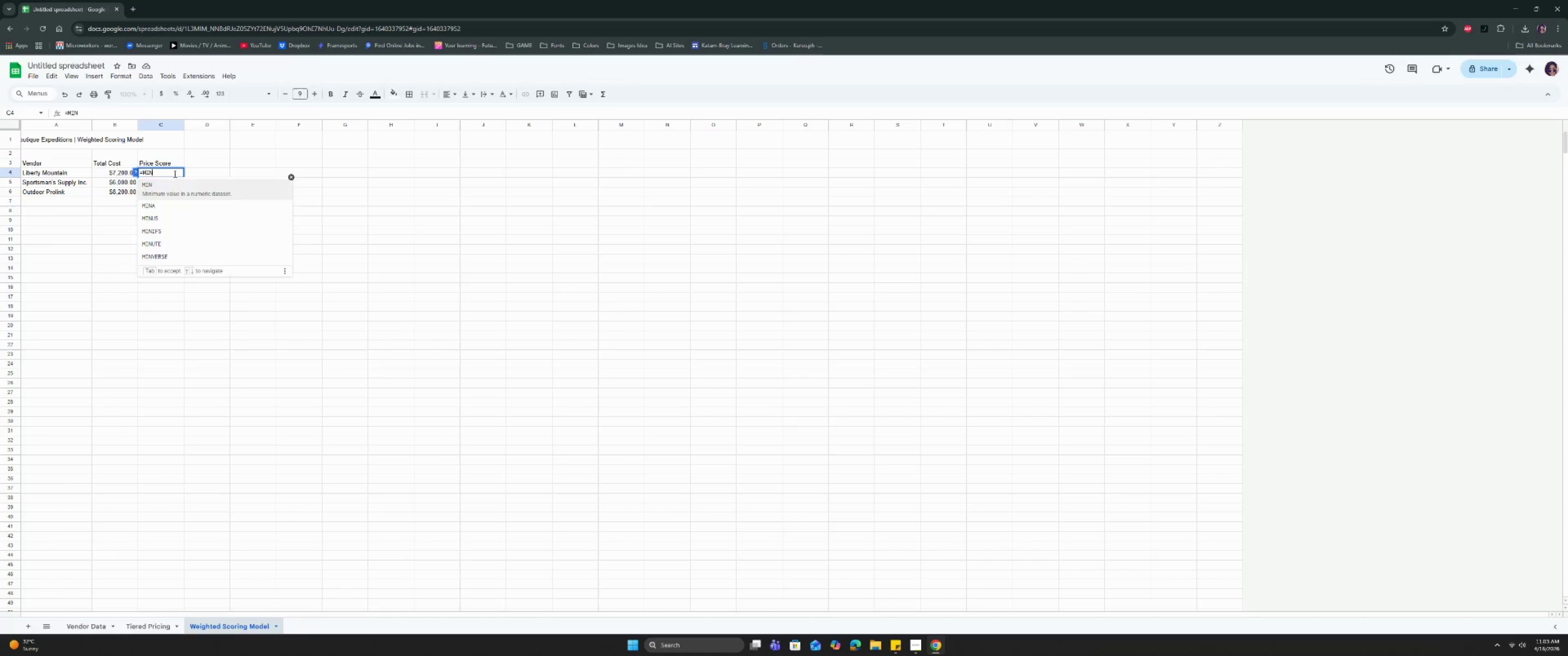 
key(Enter)
 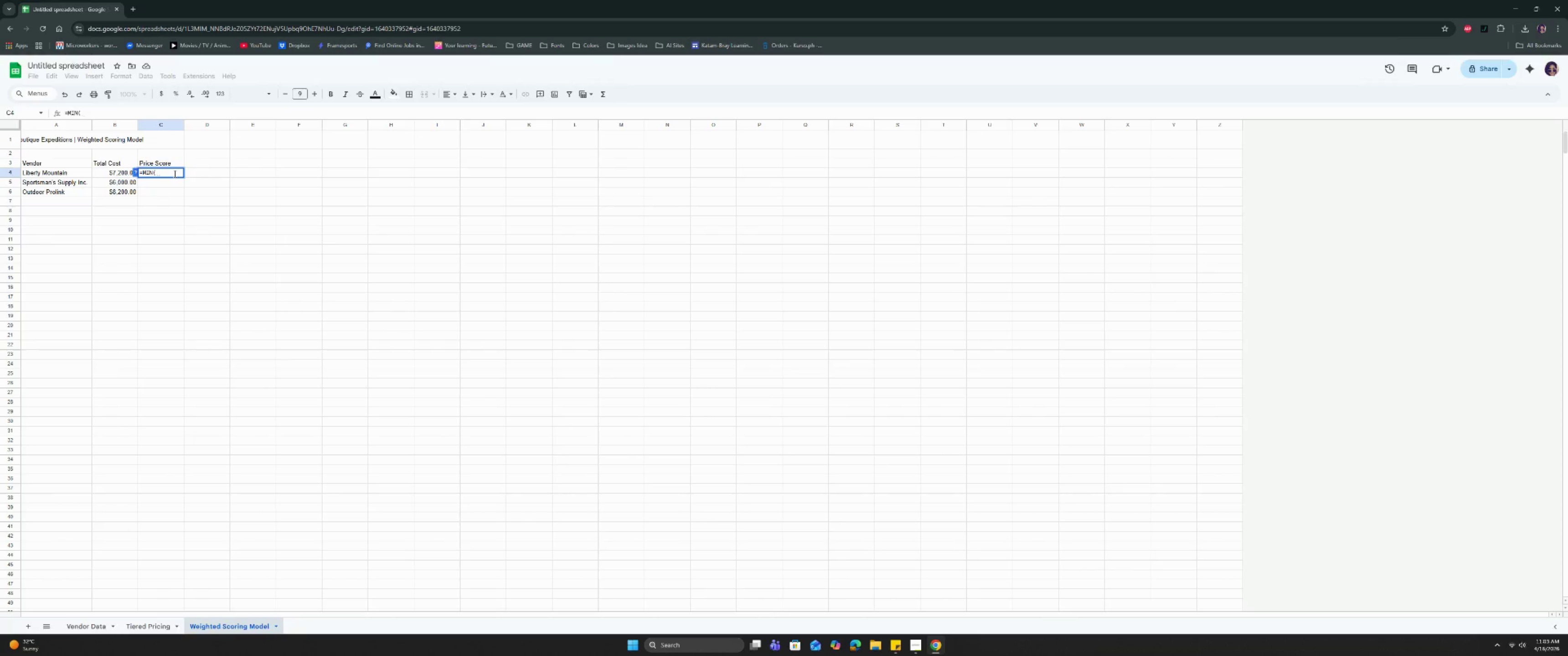 
wait(5.56)
 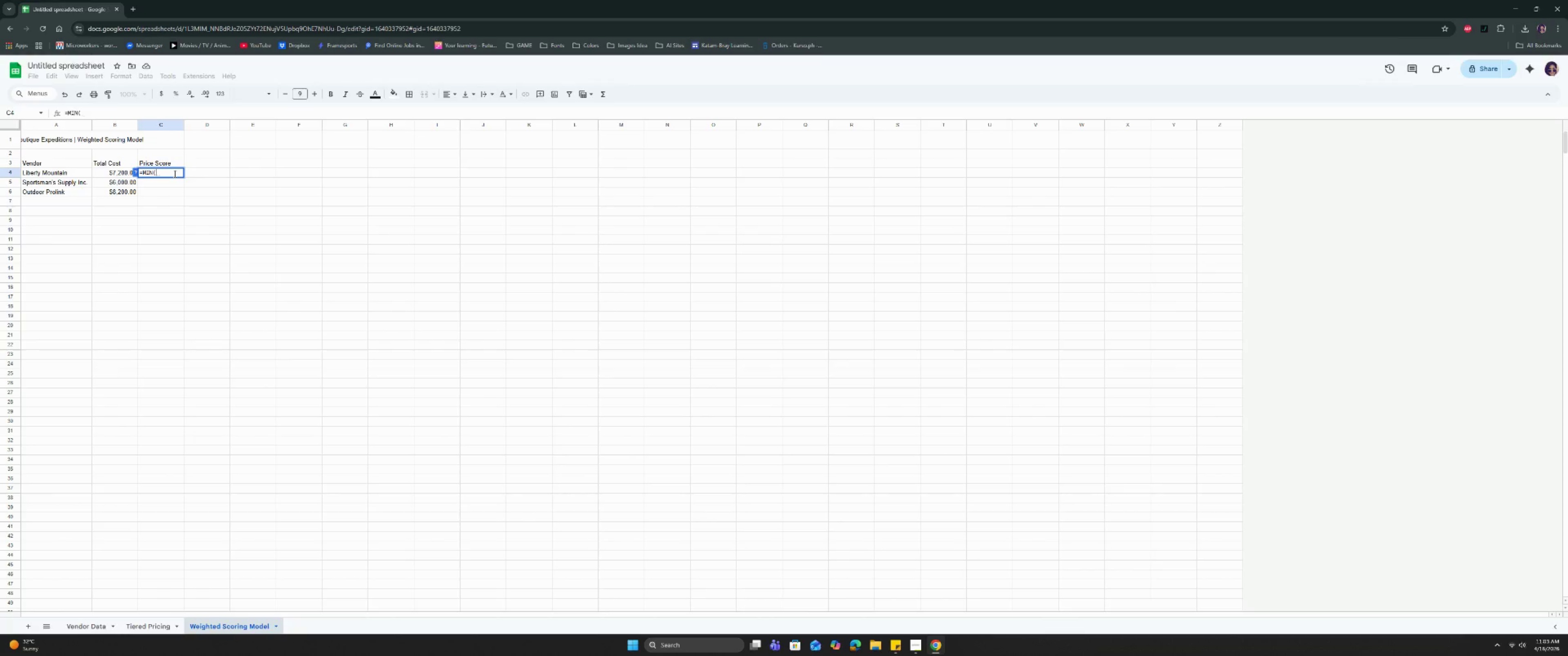 
left_click([107, 172])
 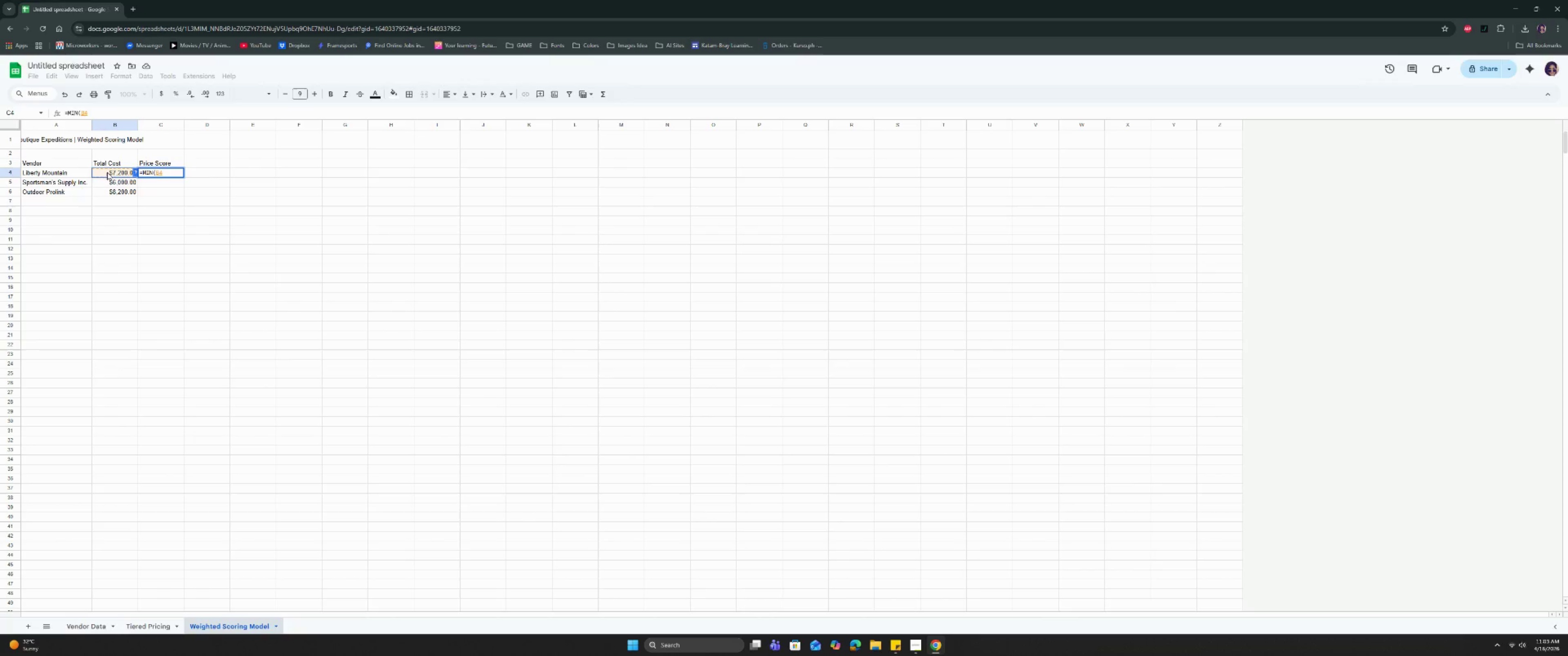 
key(Shift+ShiftRight)
 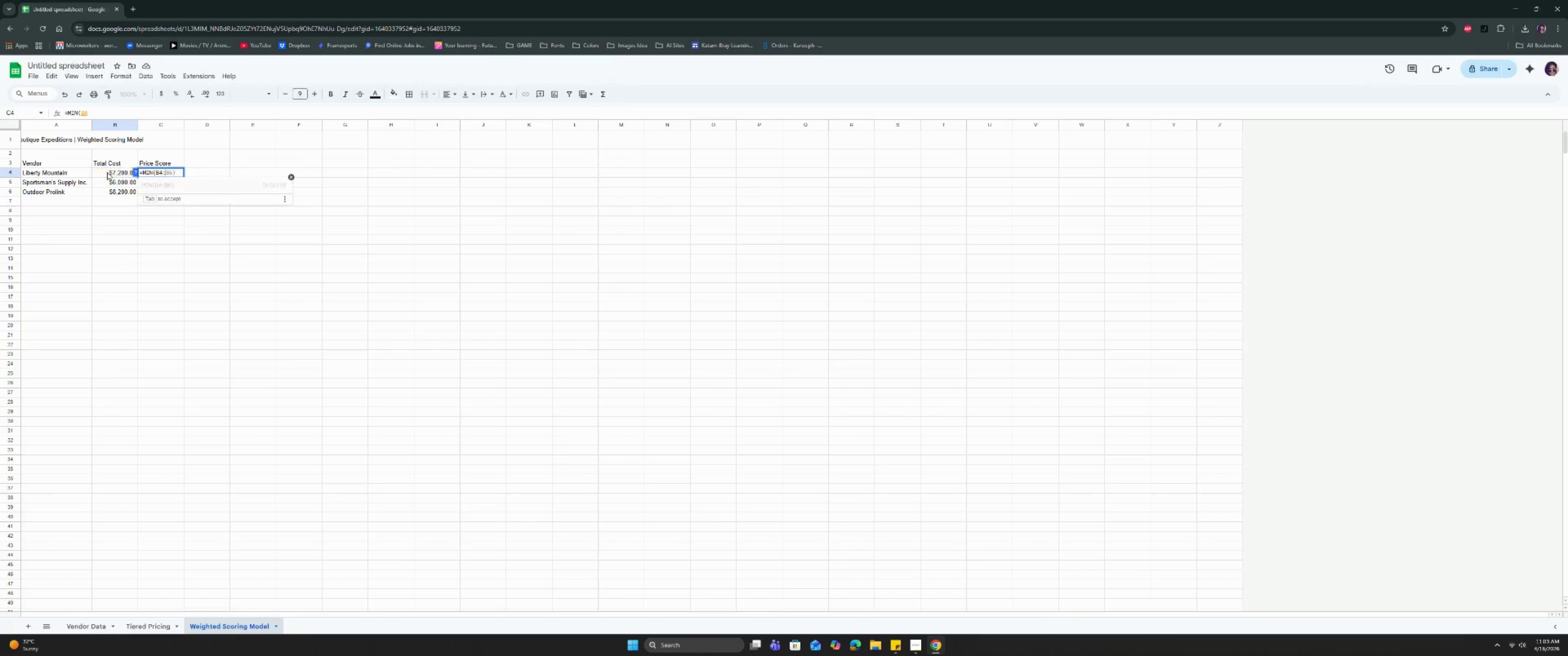 
key(Shift+Semicolon)
 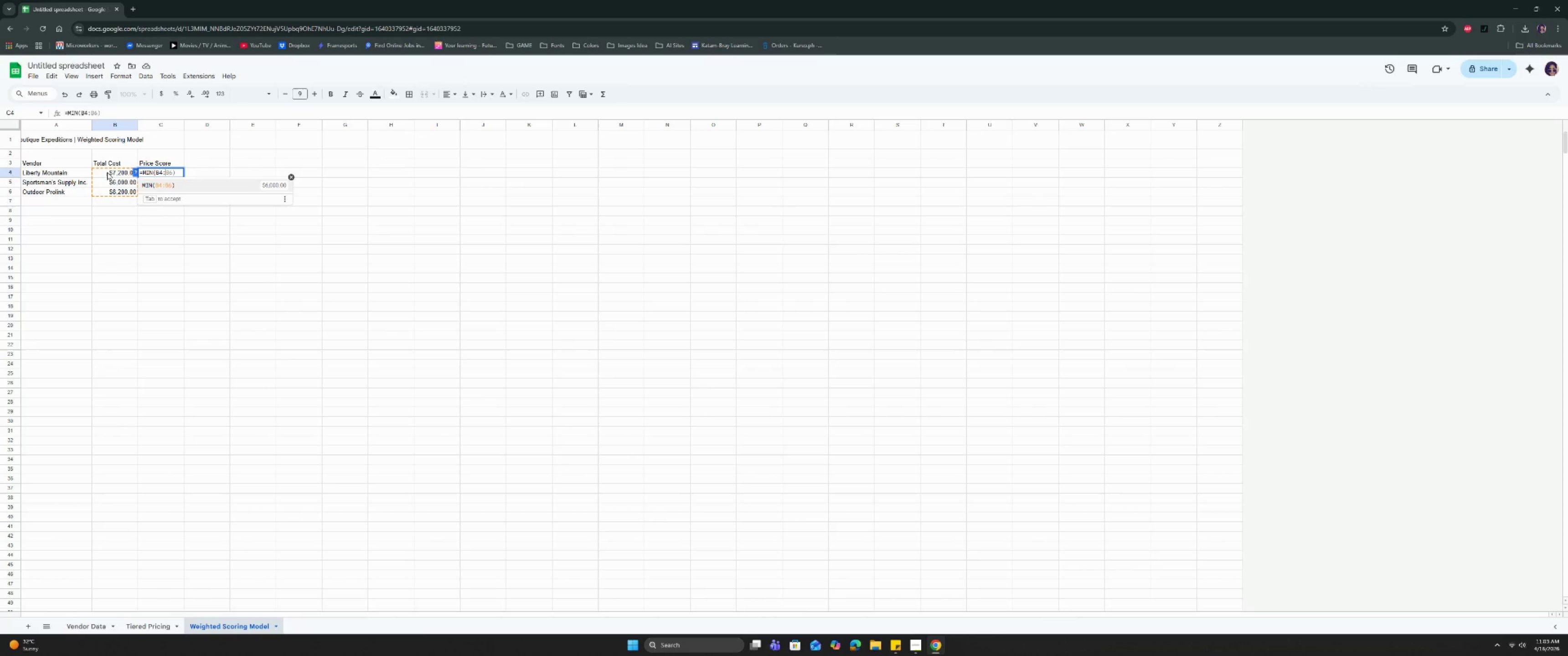 
key(Enter)
 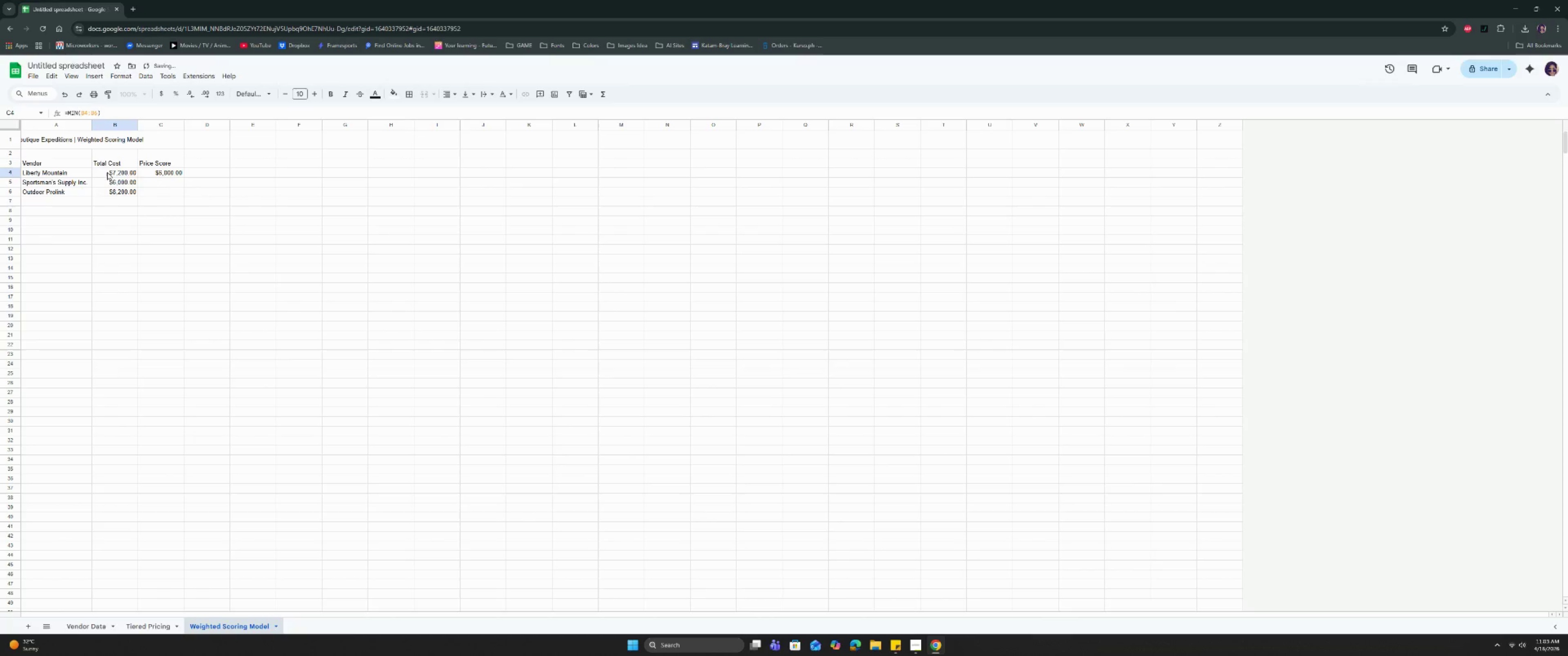 
key(ArrowRight)
 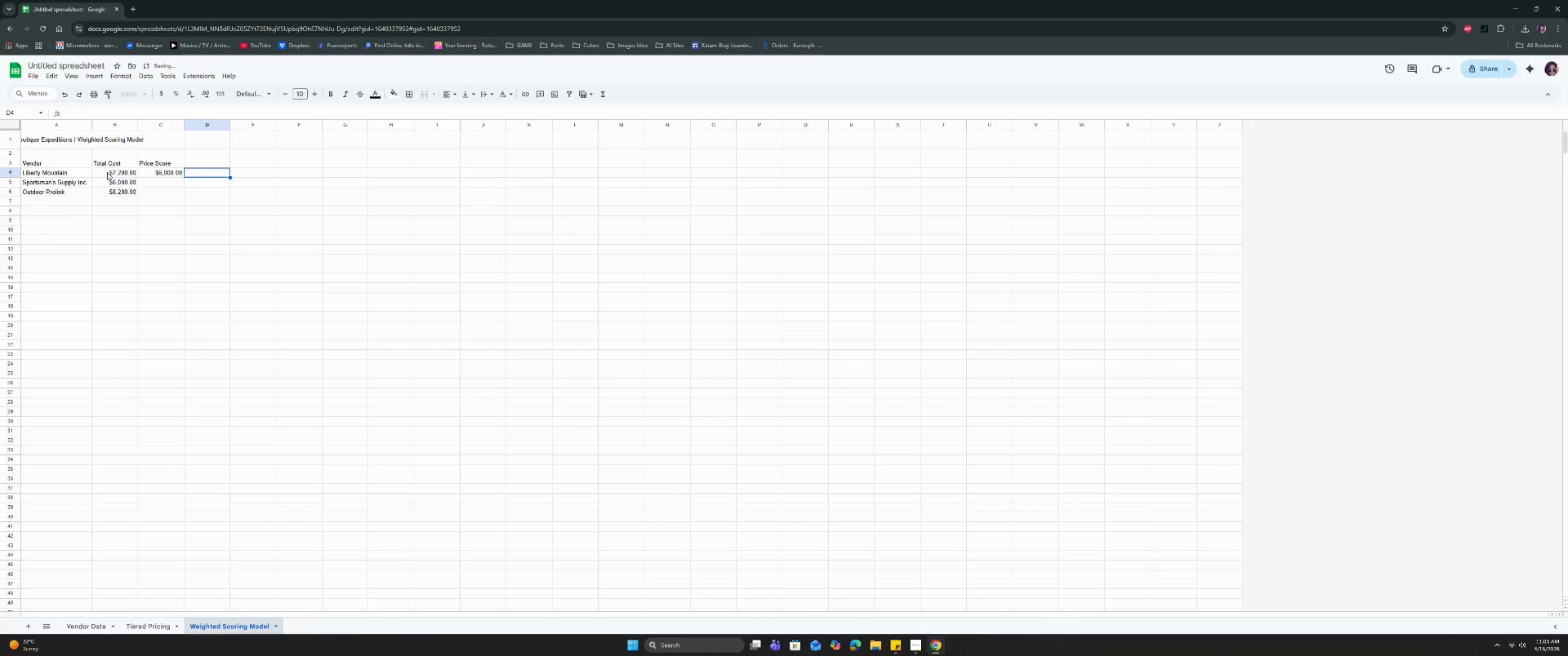 
key(ArrowLeft)
 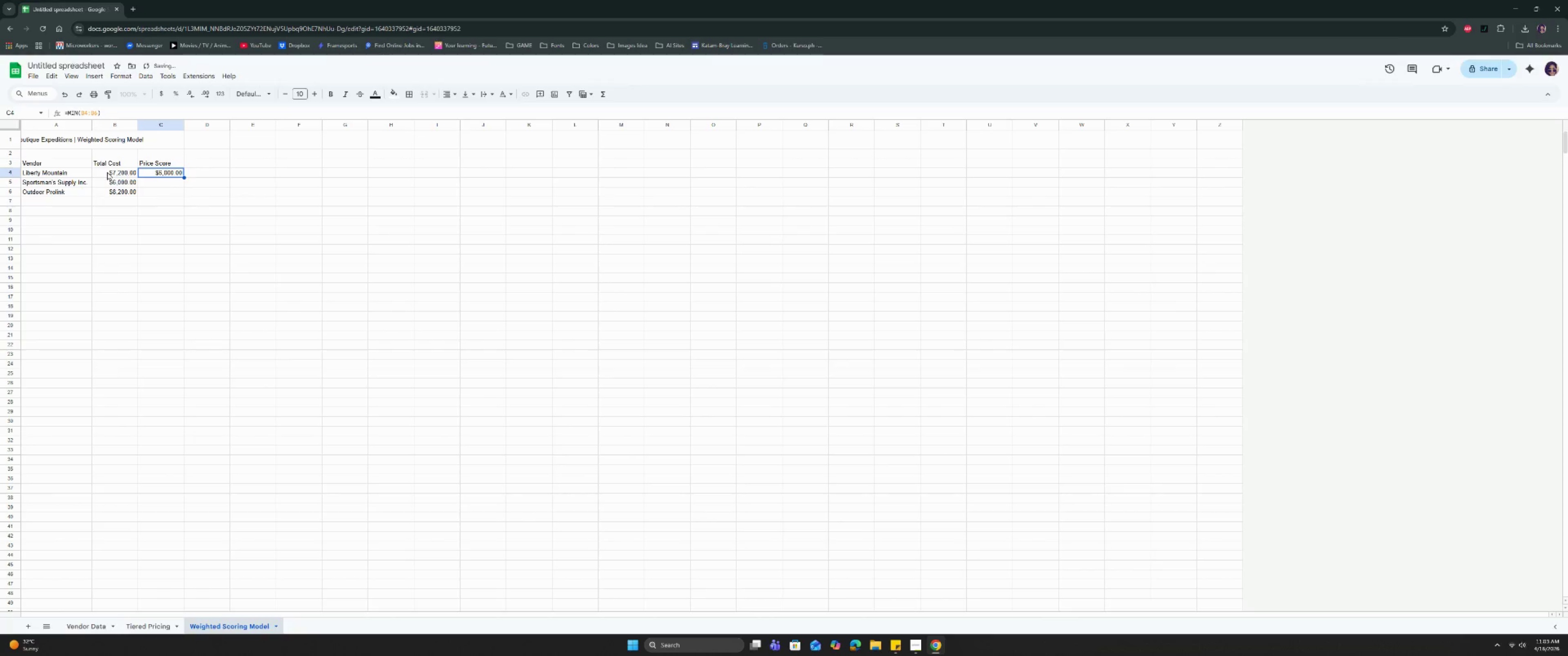 
key(Enter)
 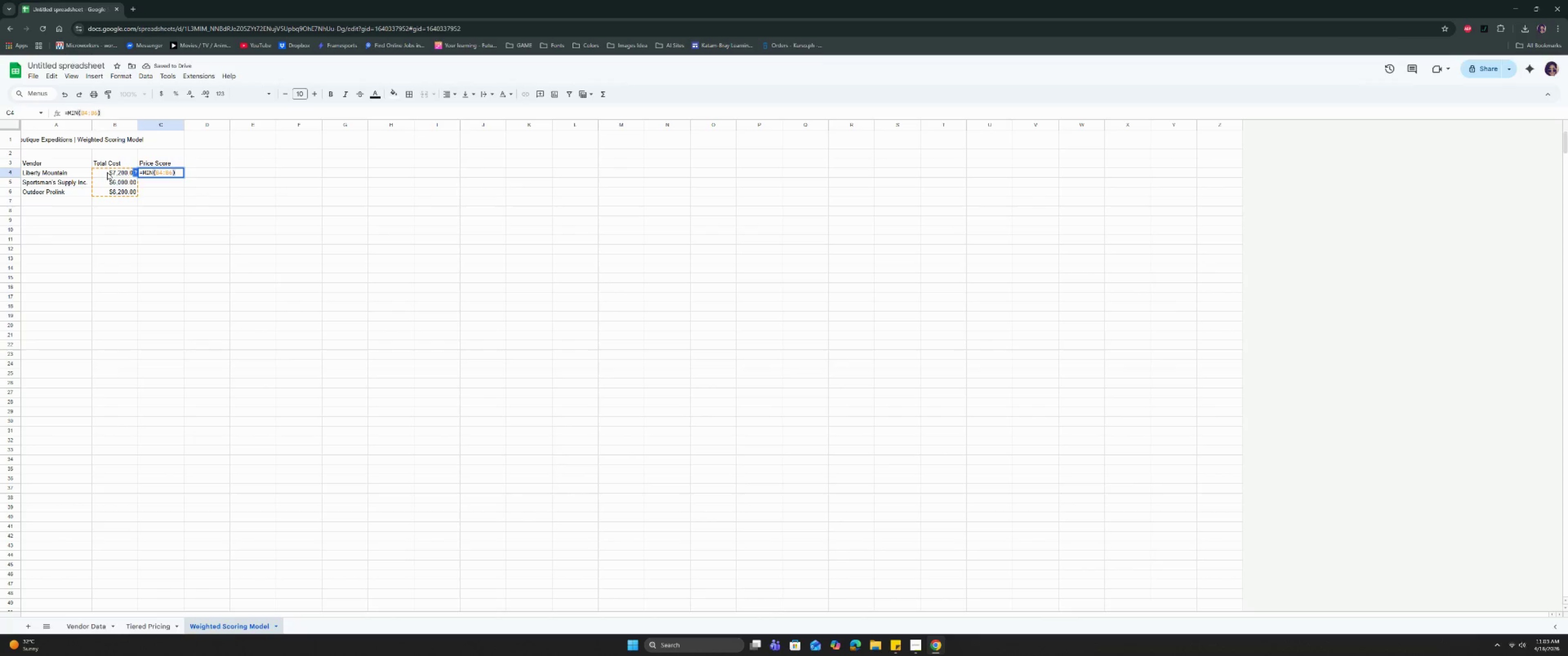 
key(Space)
 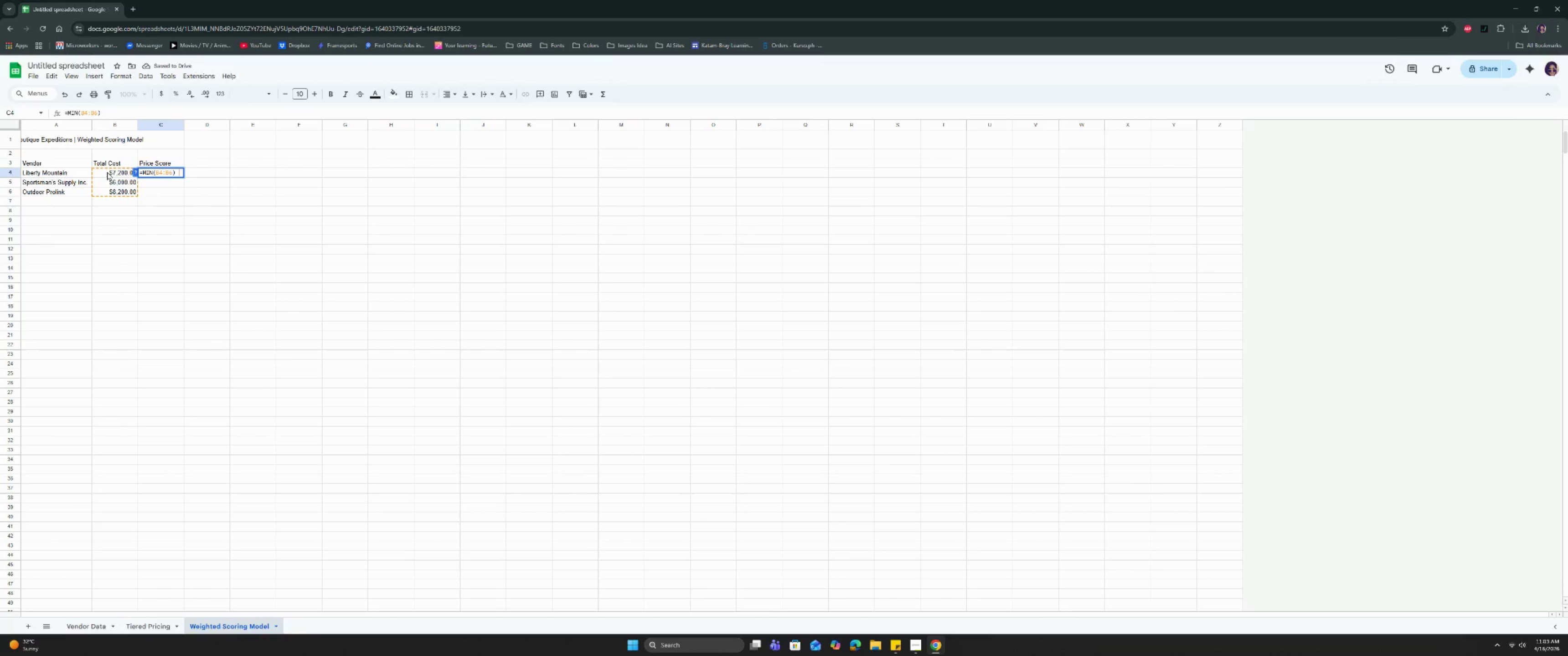 
key(Slash)
 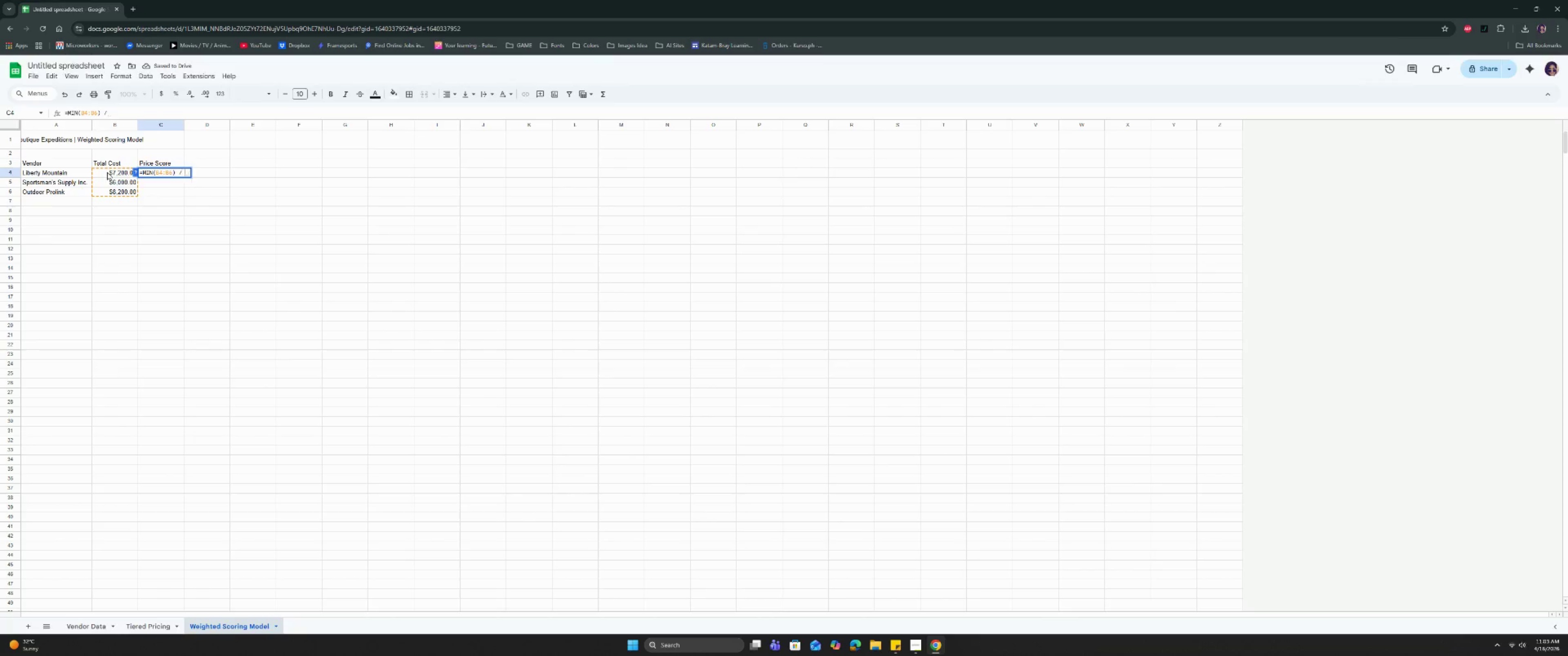 
key(Space)
 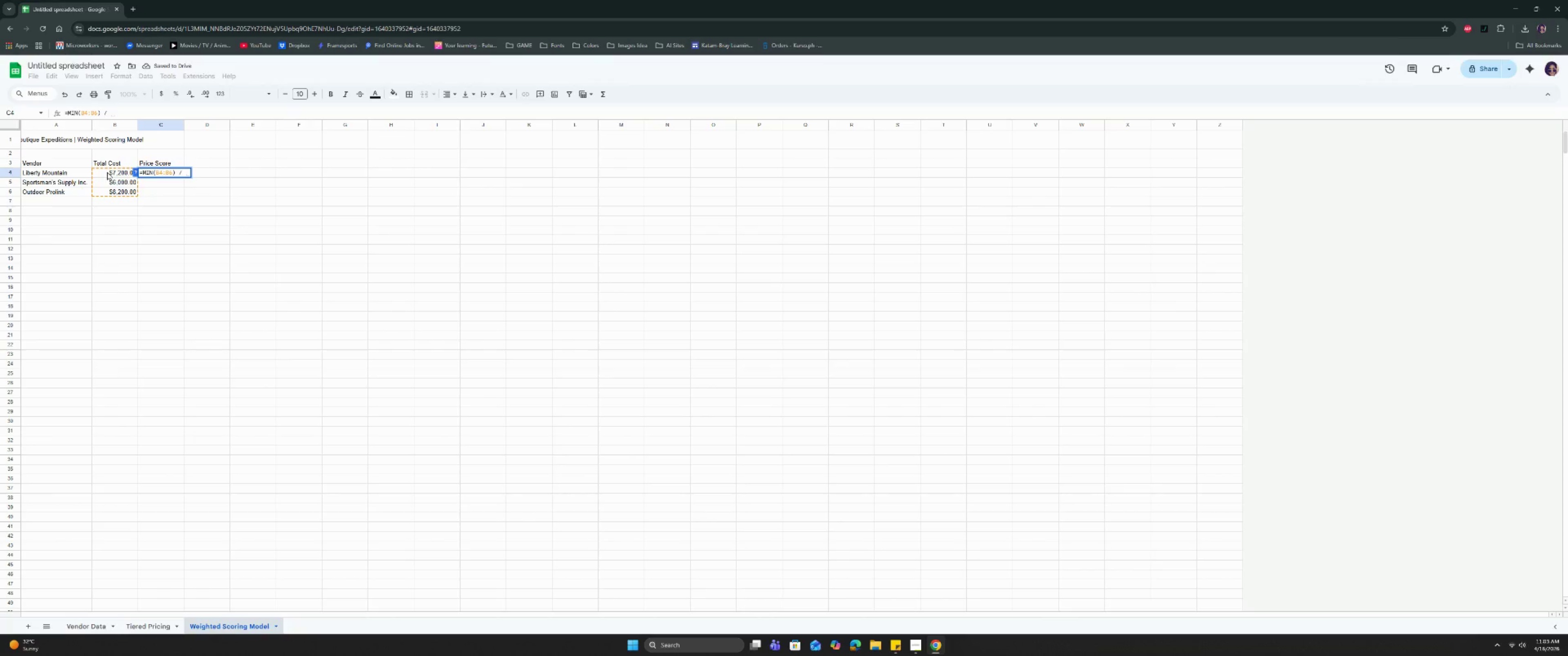 
left_click([107, 172])
 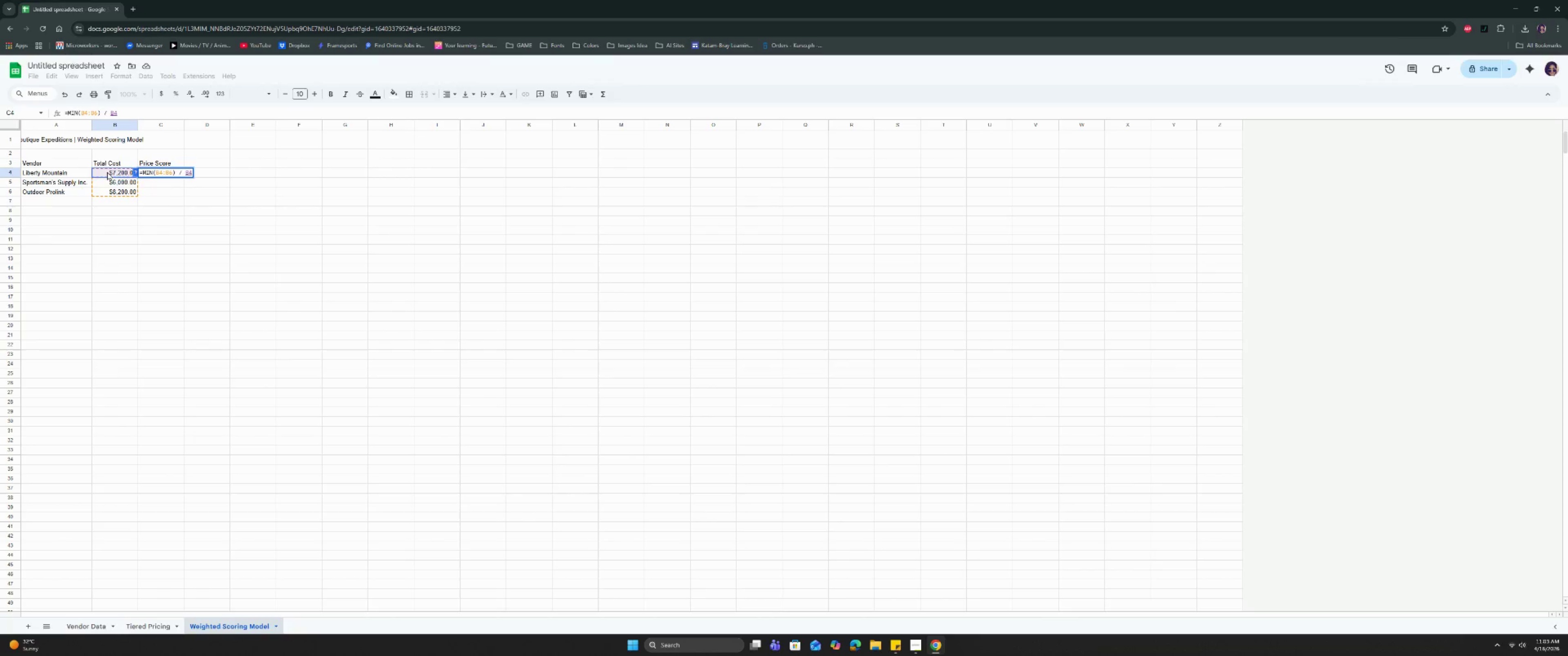 
key(Enter)
 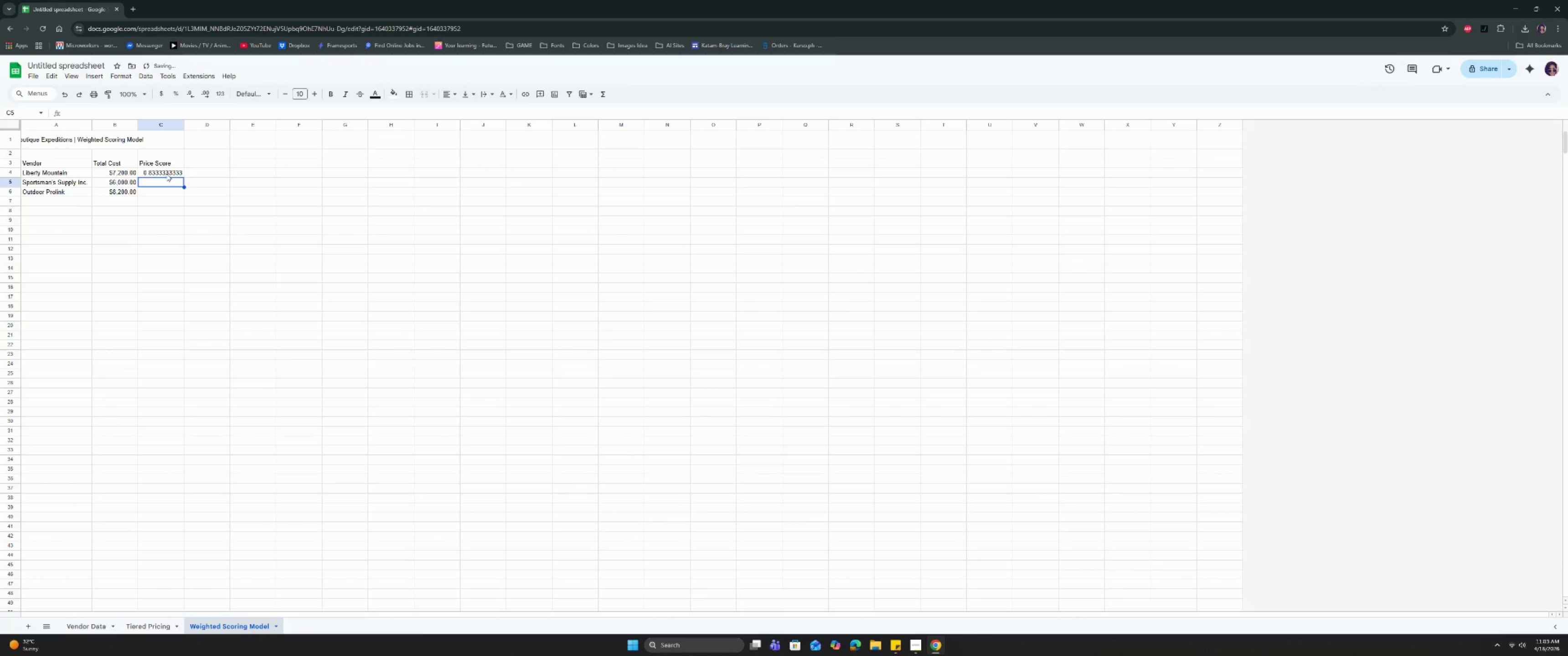 
left_click([166, 174])
 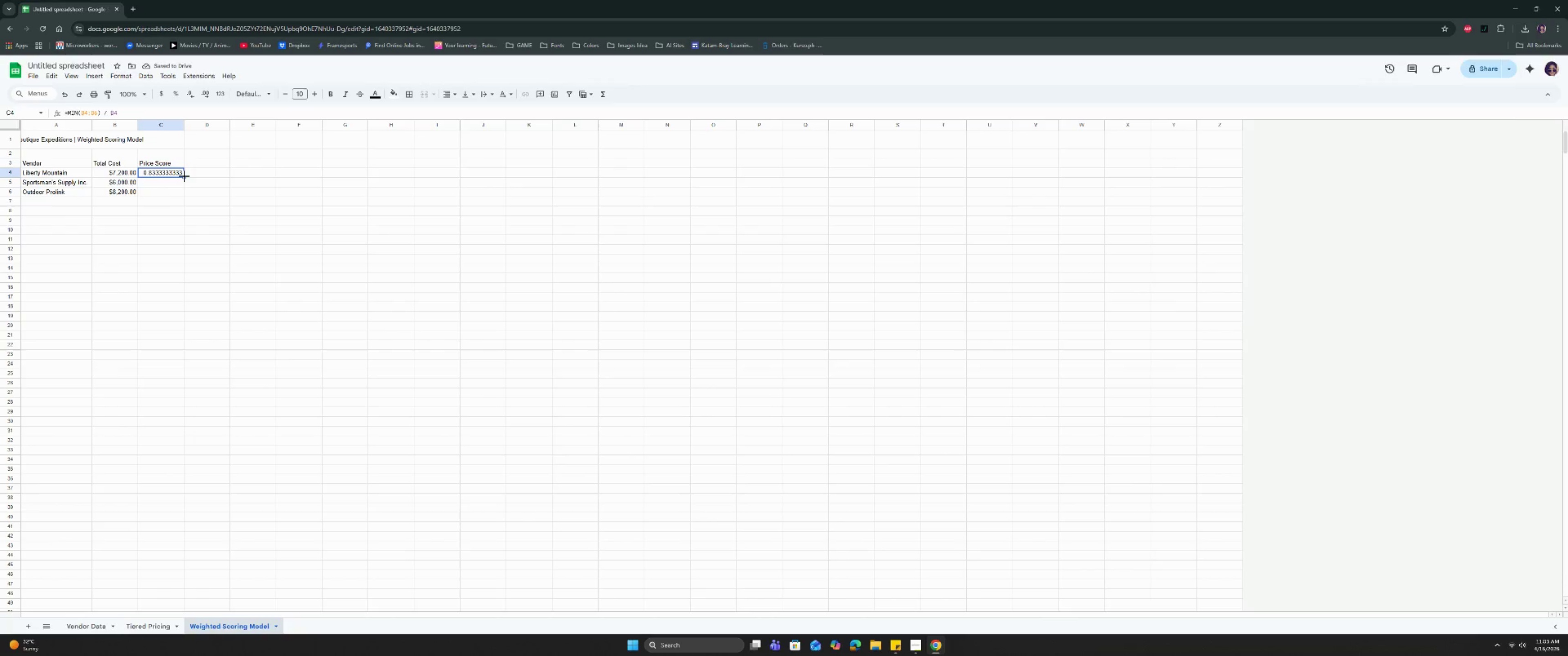 
left_click_drag(start_coordinate=[184, 176], to_coordinate=[184, 190])
 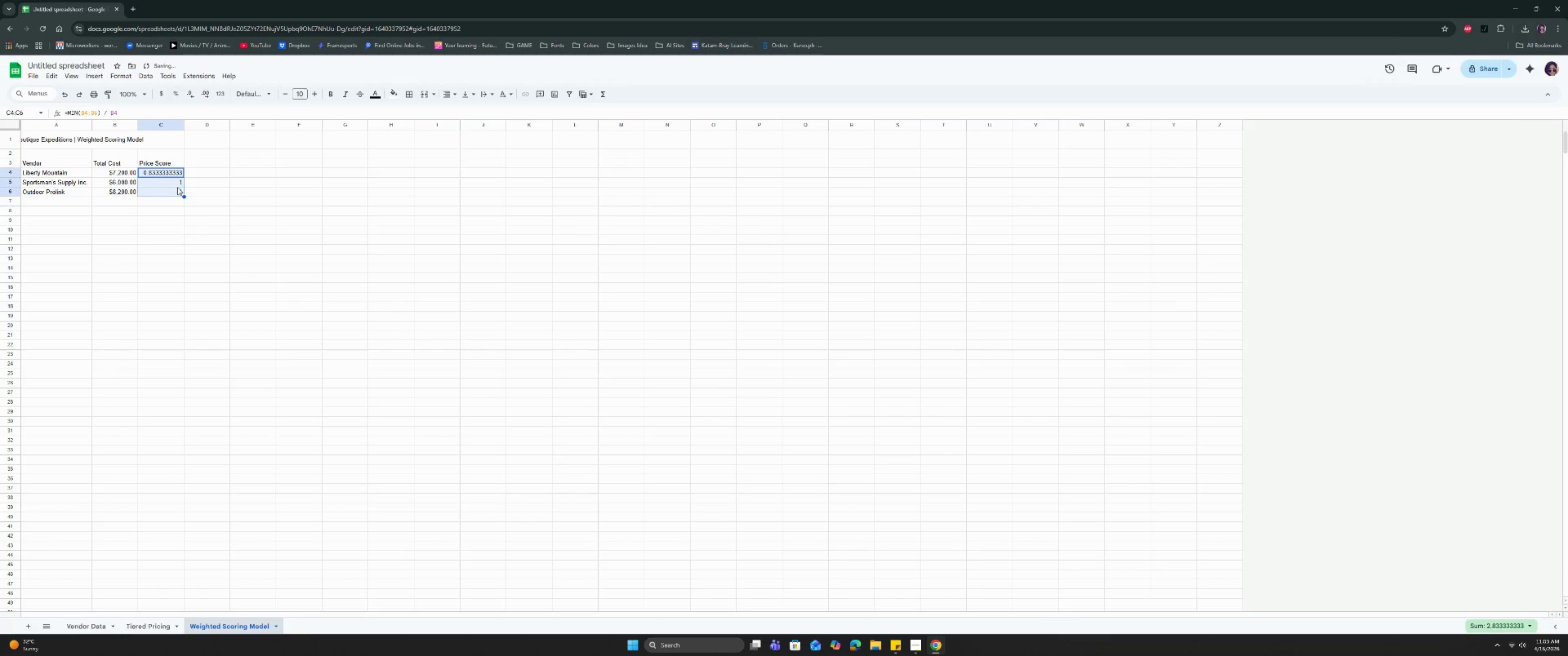 
double_click([168, 193])
 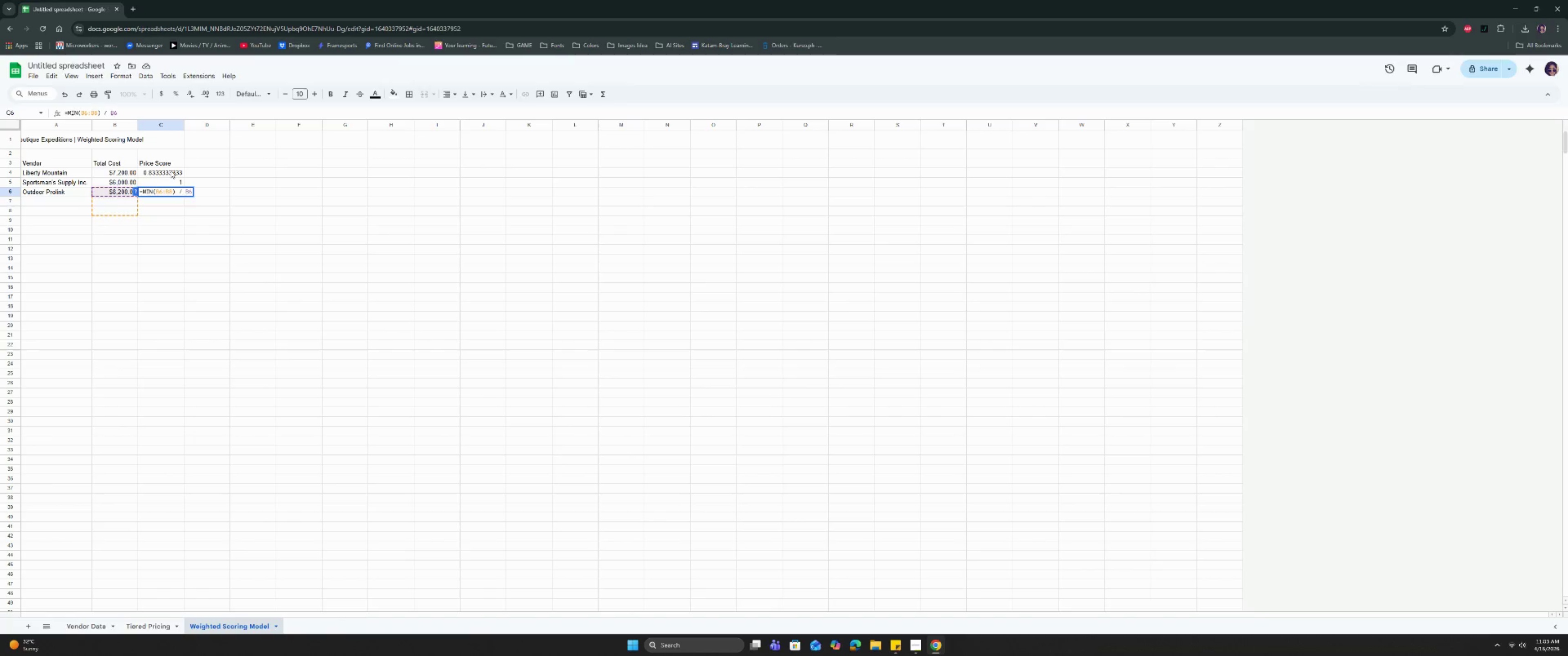 
wait(10.23)
 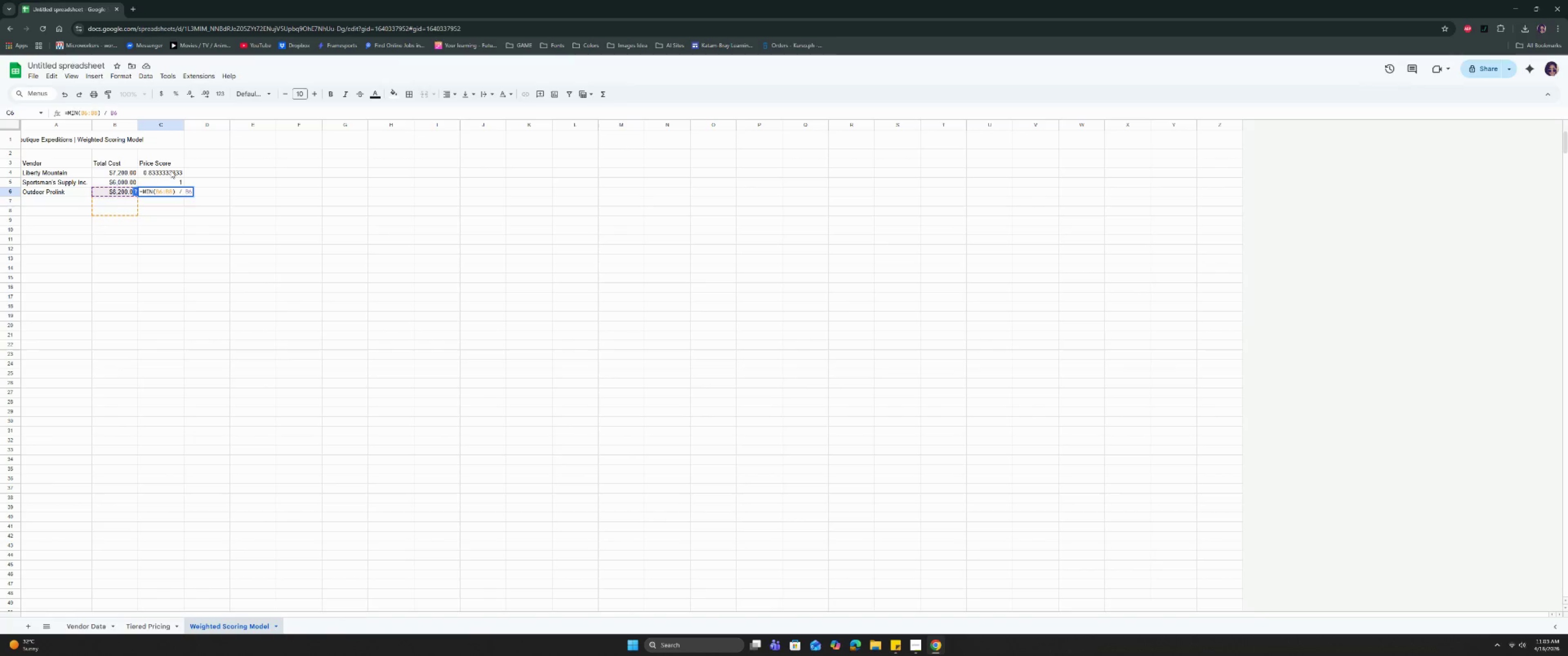 
left_click([172, 193])
 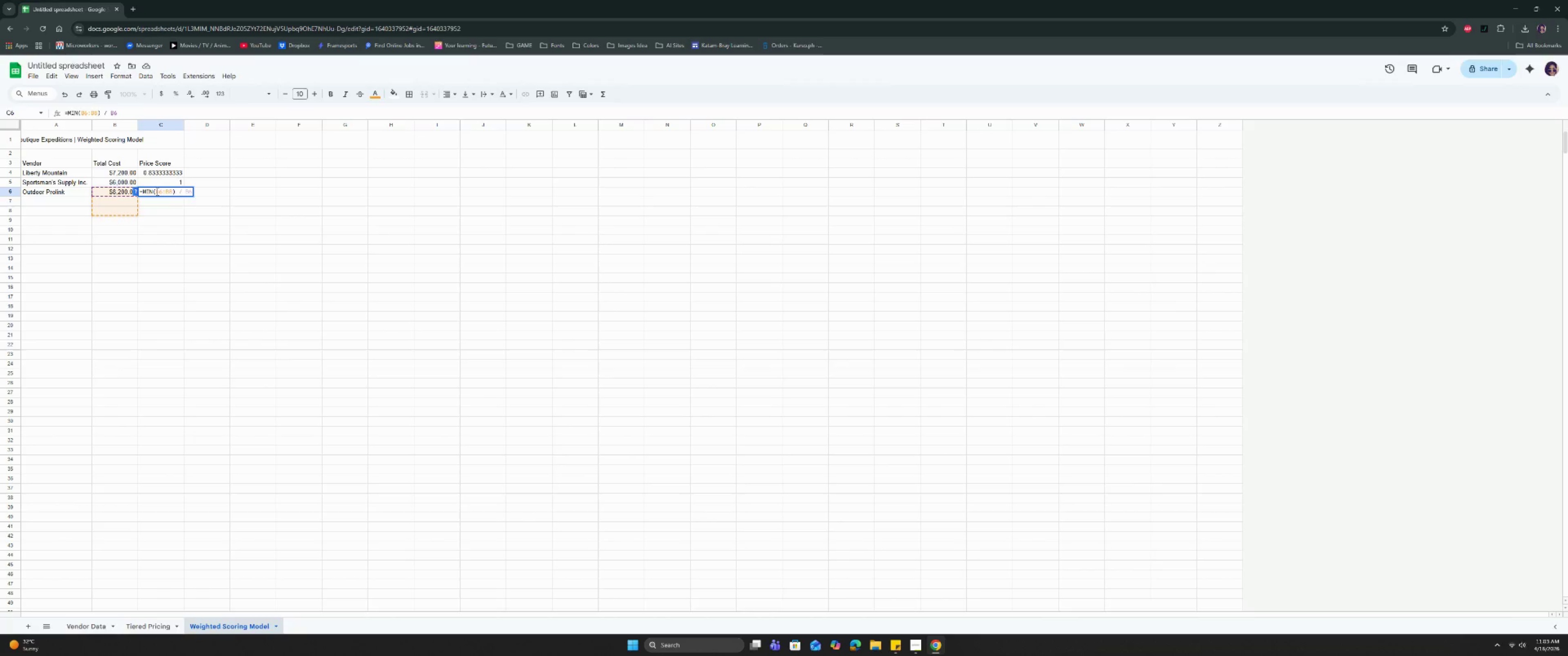 
wait(5.35)
 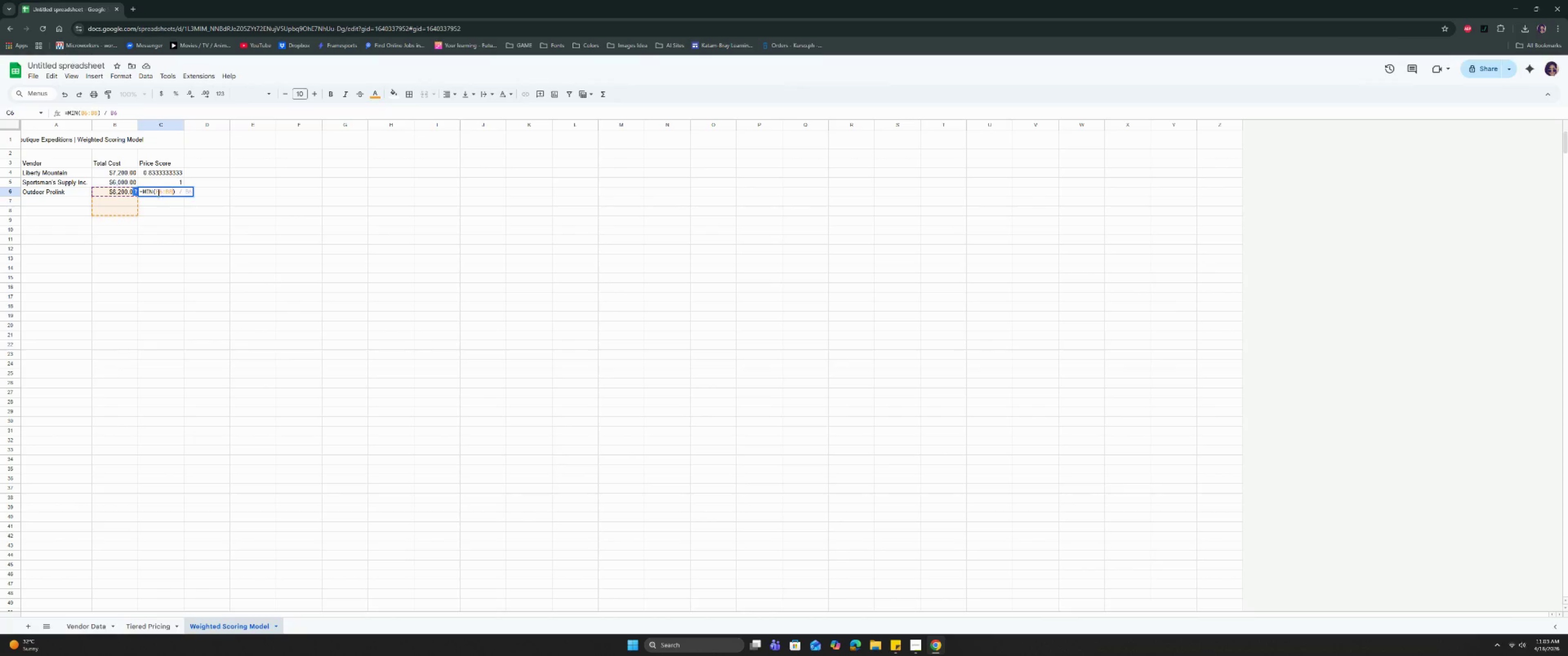 
left_click([161, 191])
 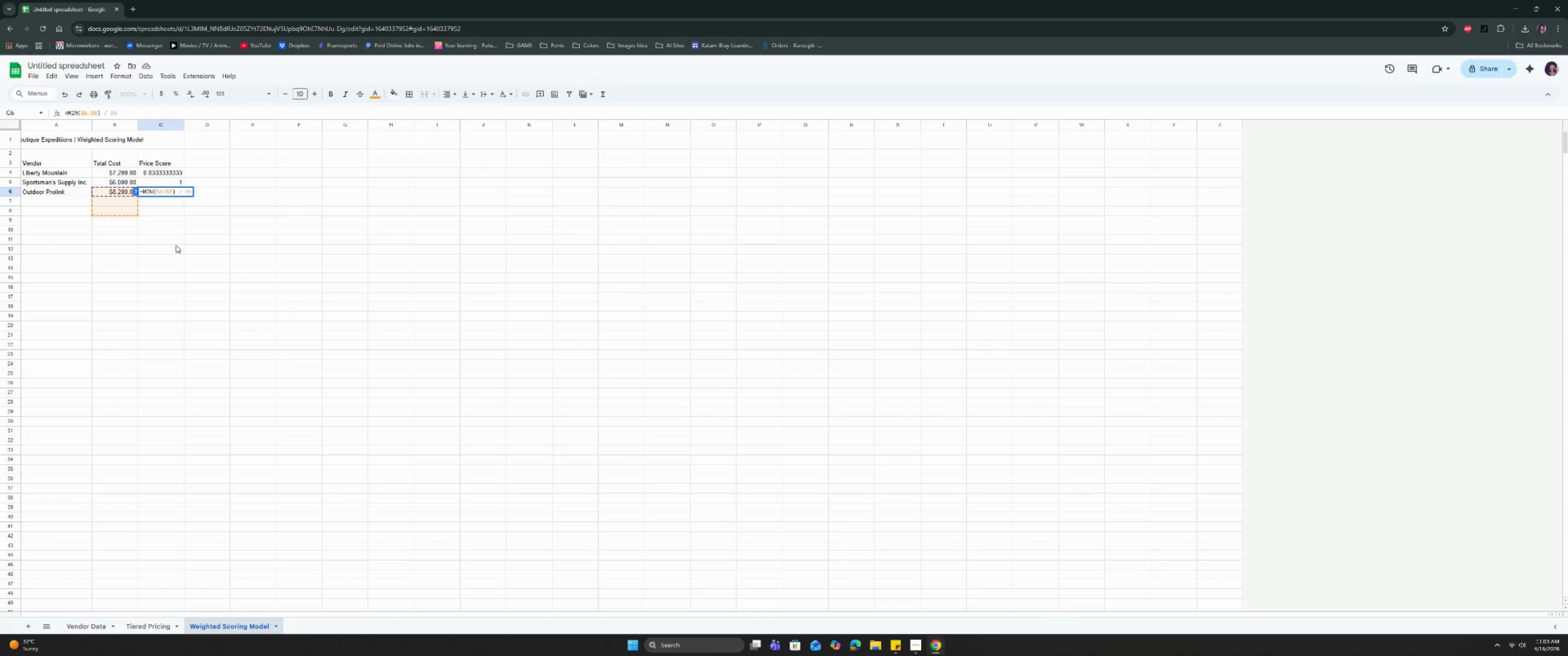 
key(Backspace)
 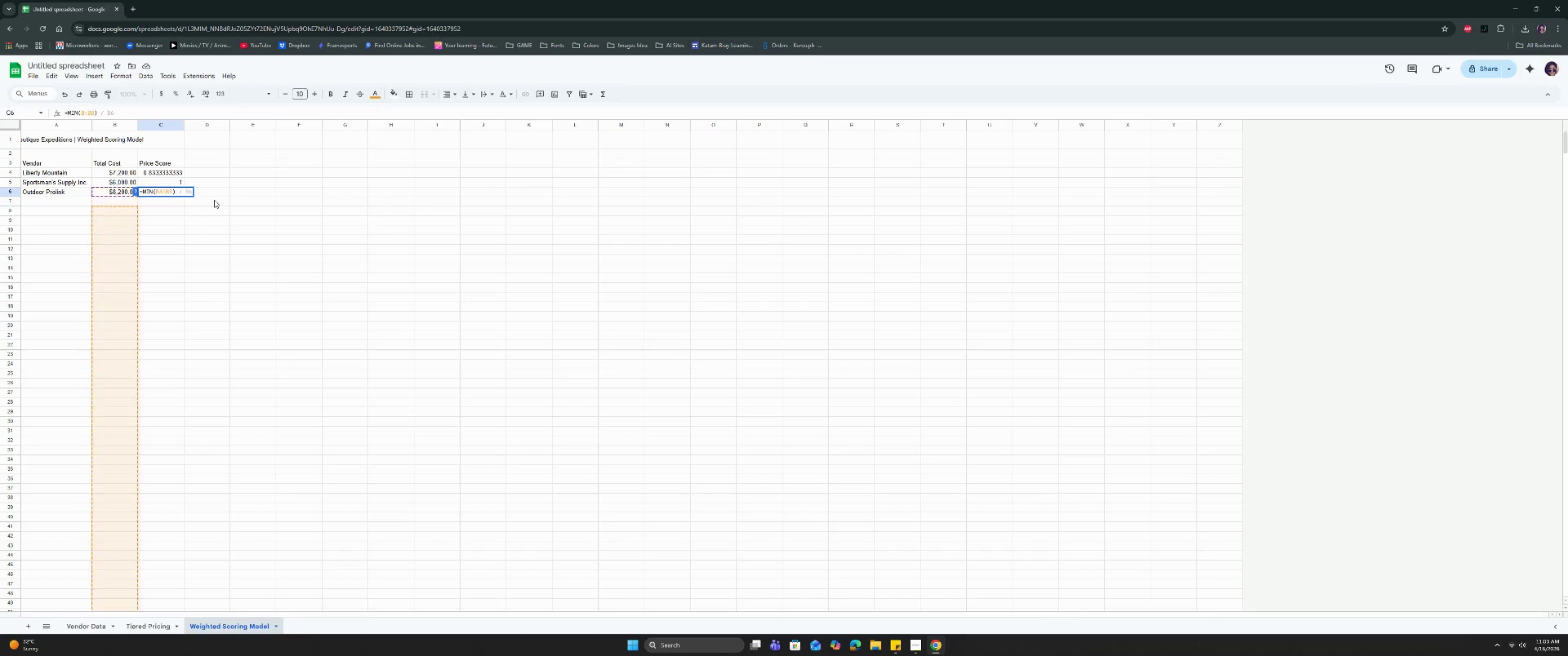 
key(4)
 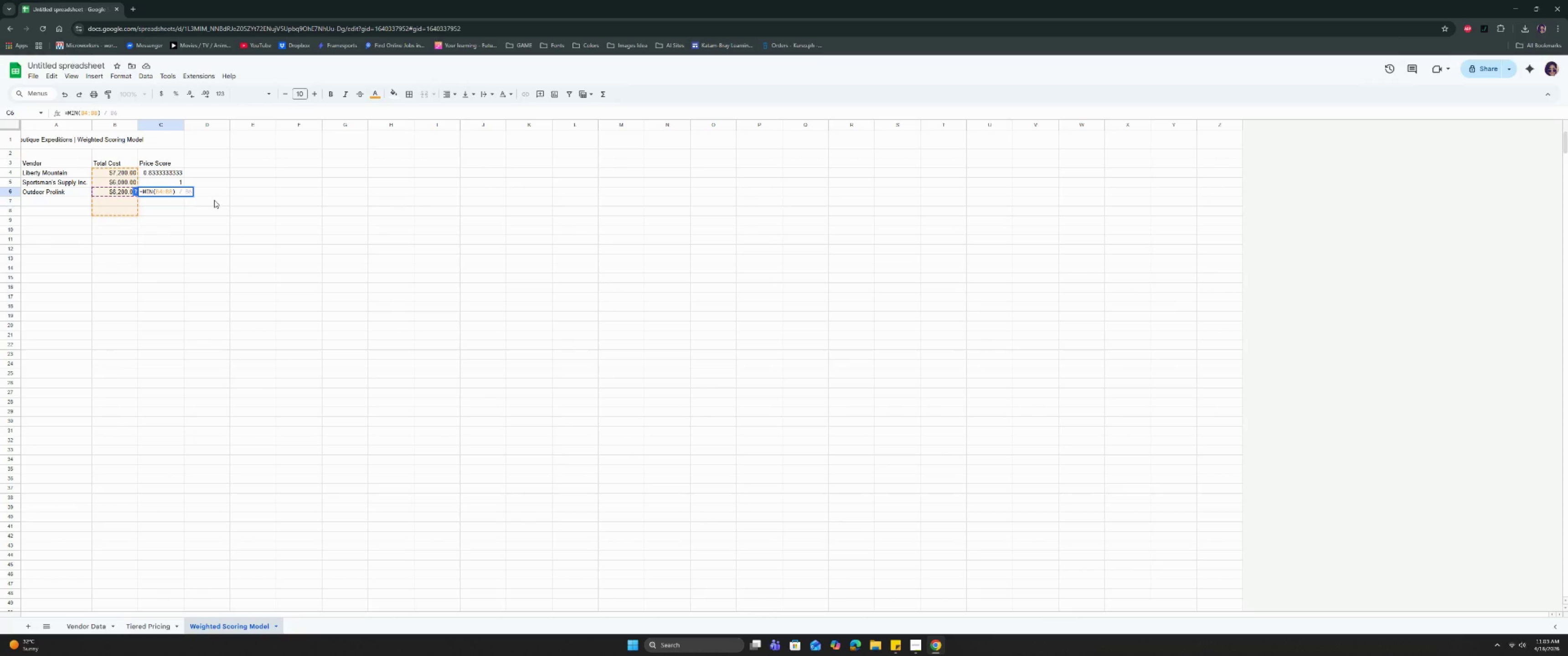 
key(ArrowRight)
 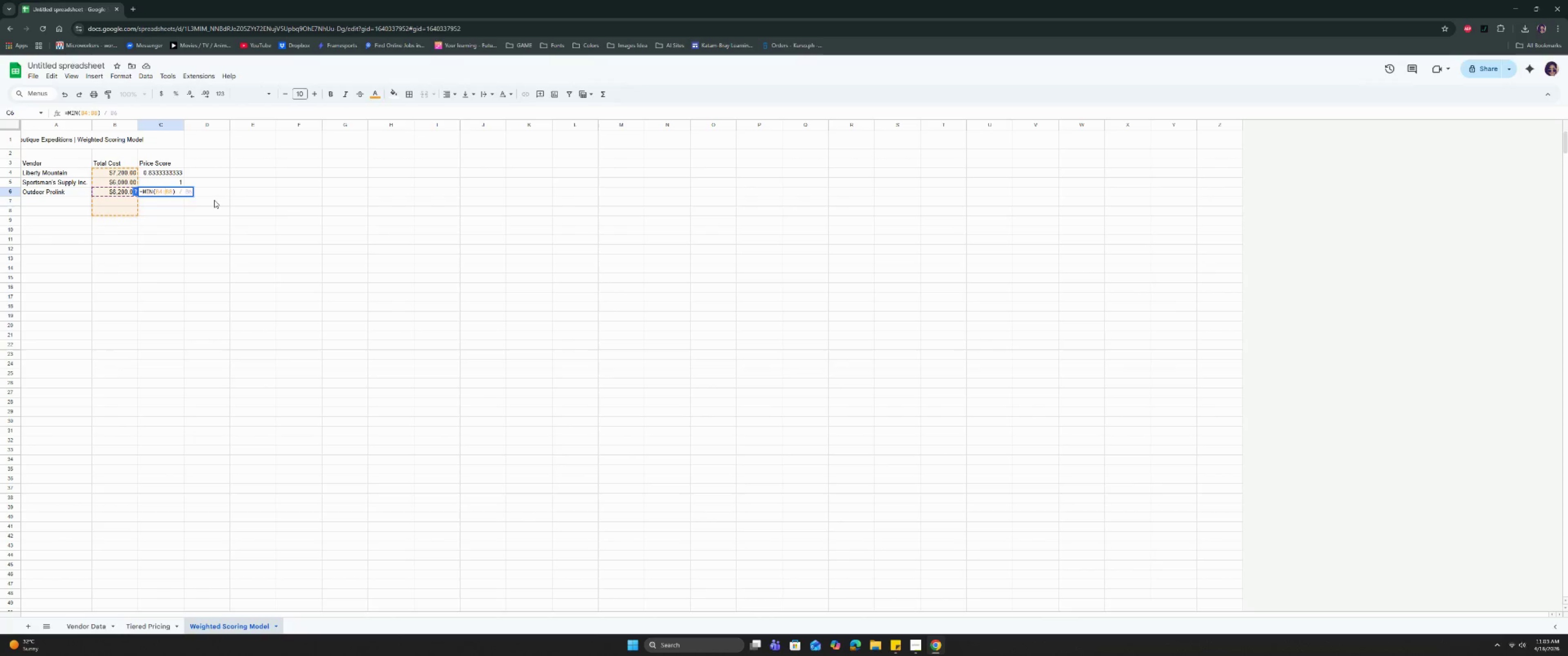 
key(ArrowRight)
 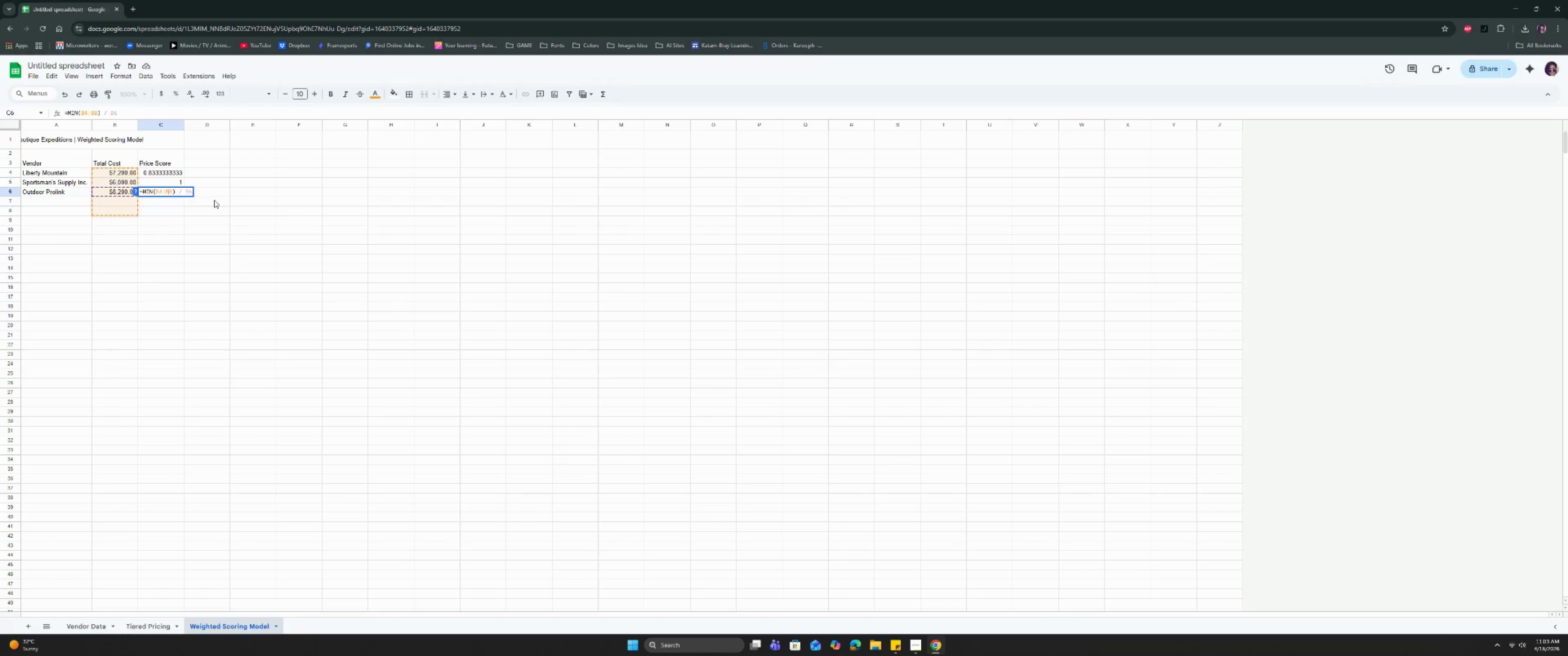 
key(ArrowRight)
 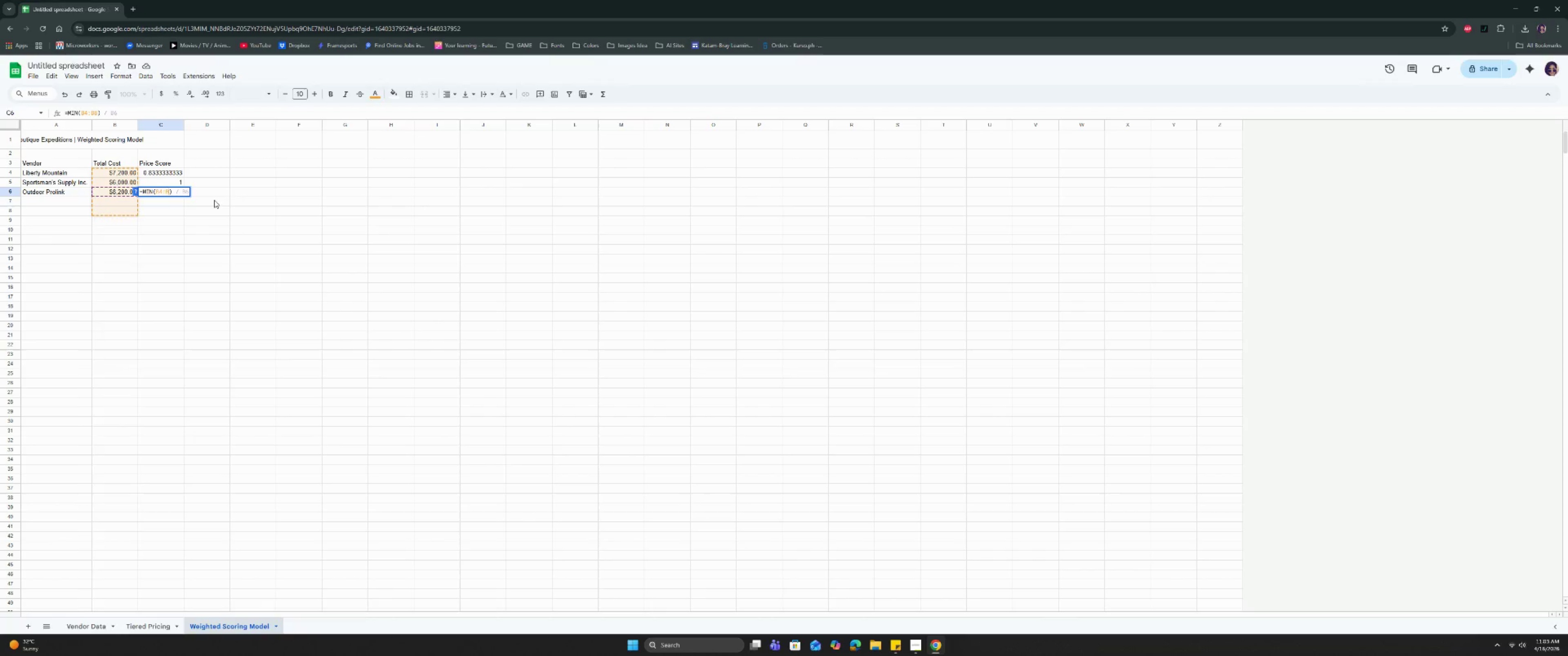 
key(Backspace)
 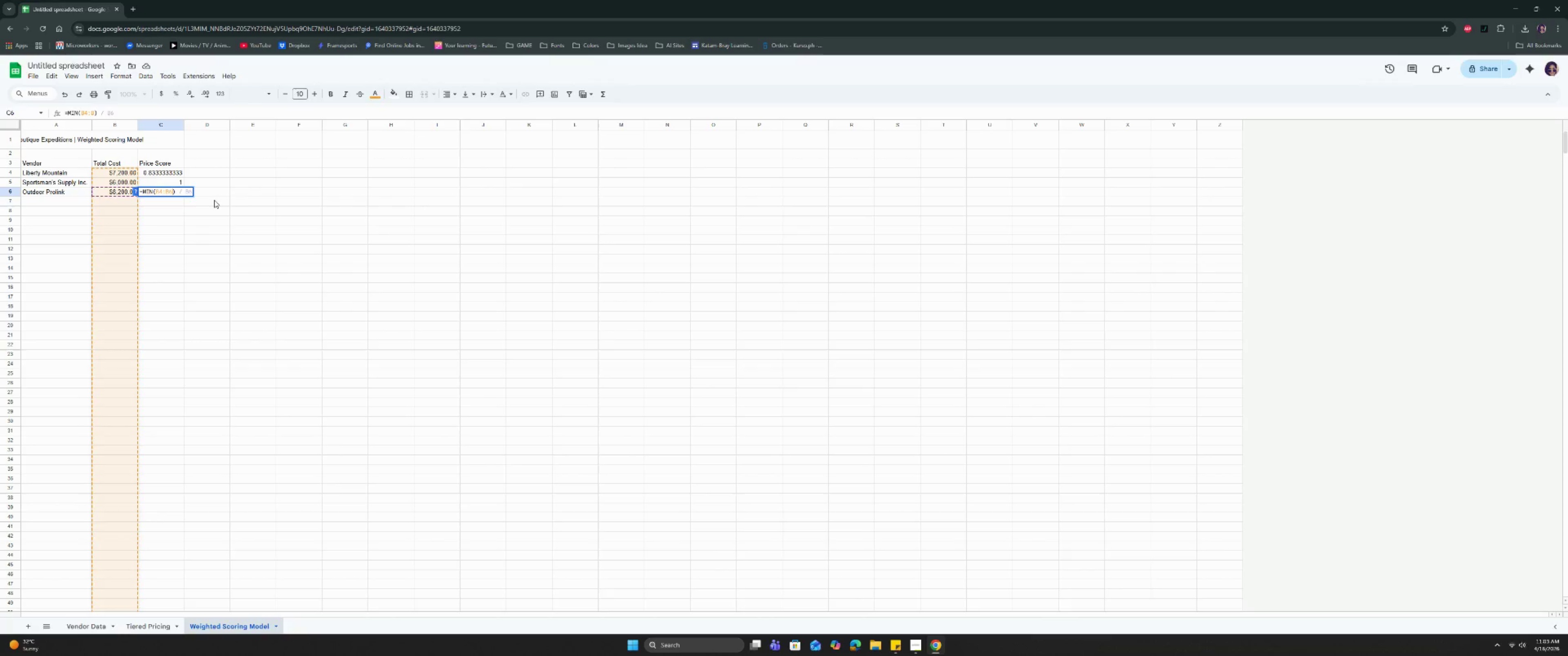 
key(6)
 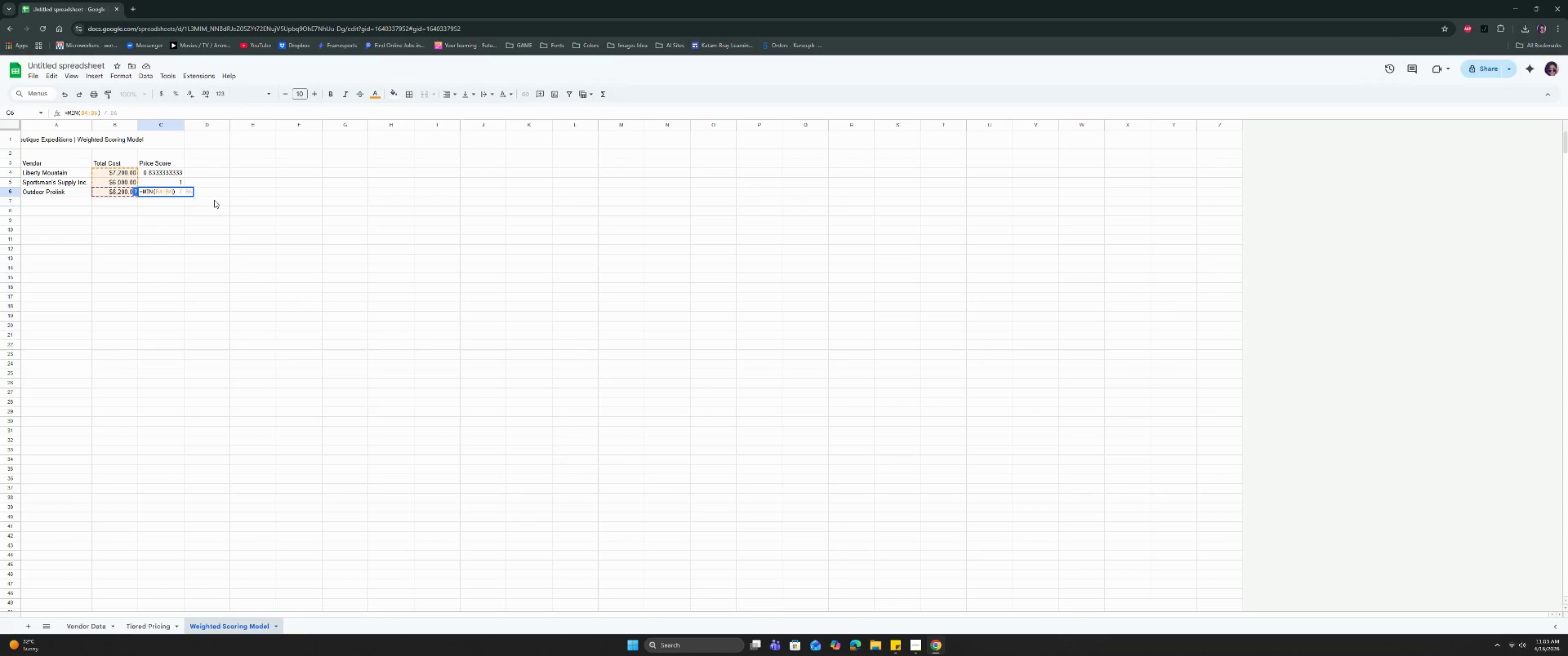 
key(Enter)
 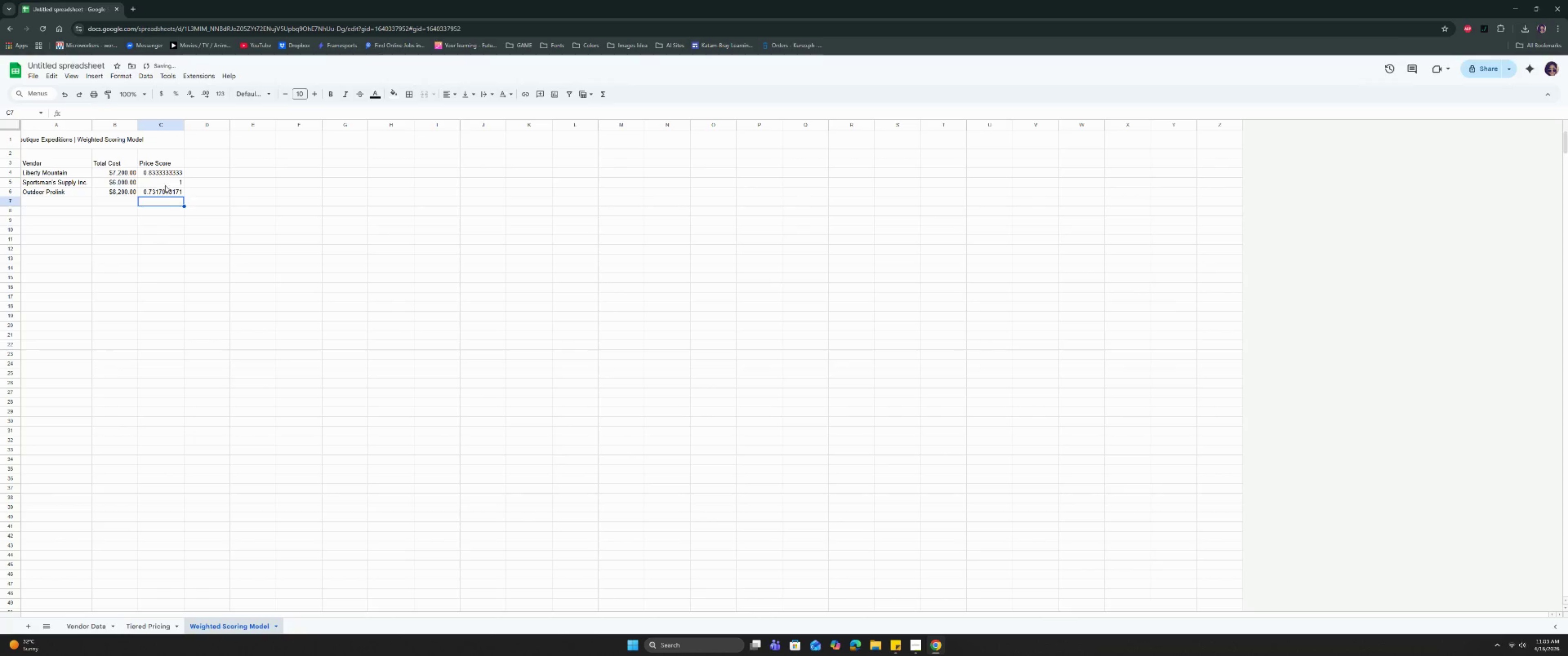 
double_click([165, 184])
 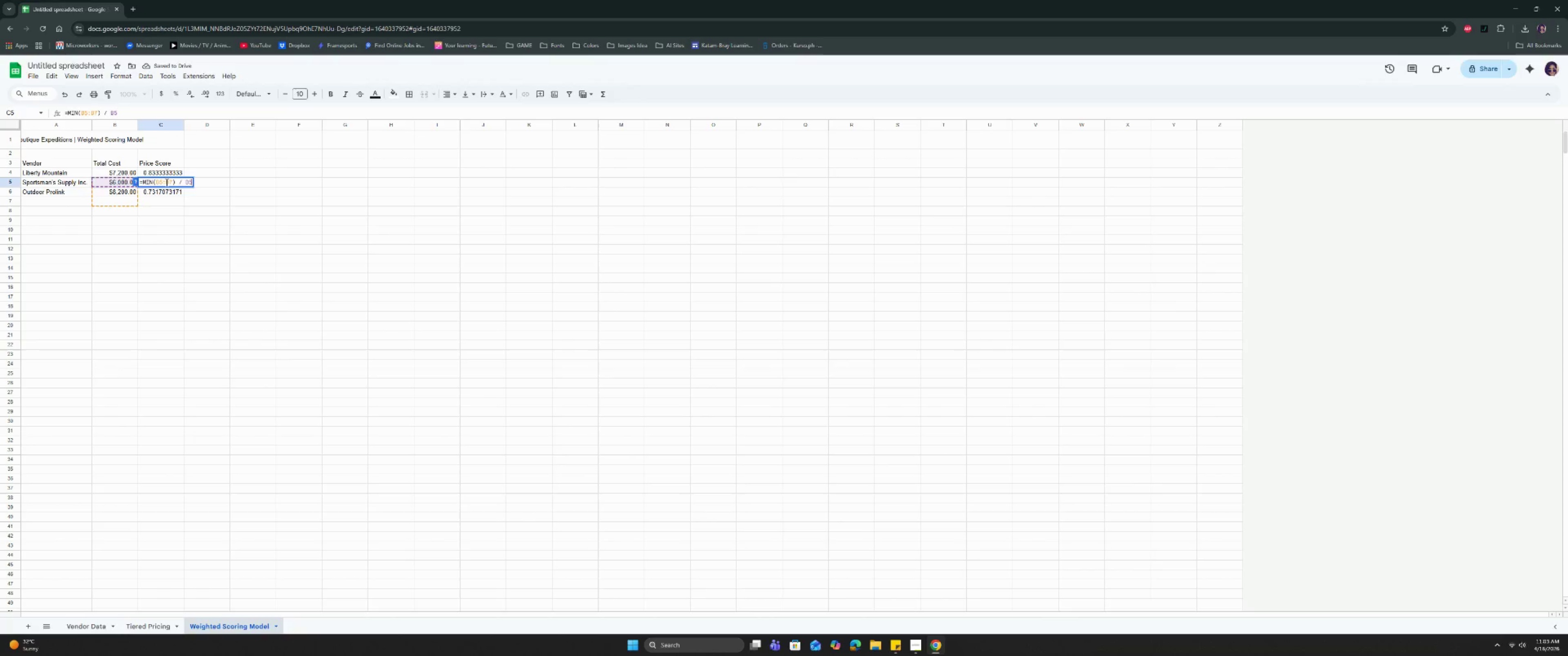 
left_click([162, 181])
 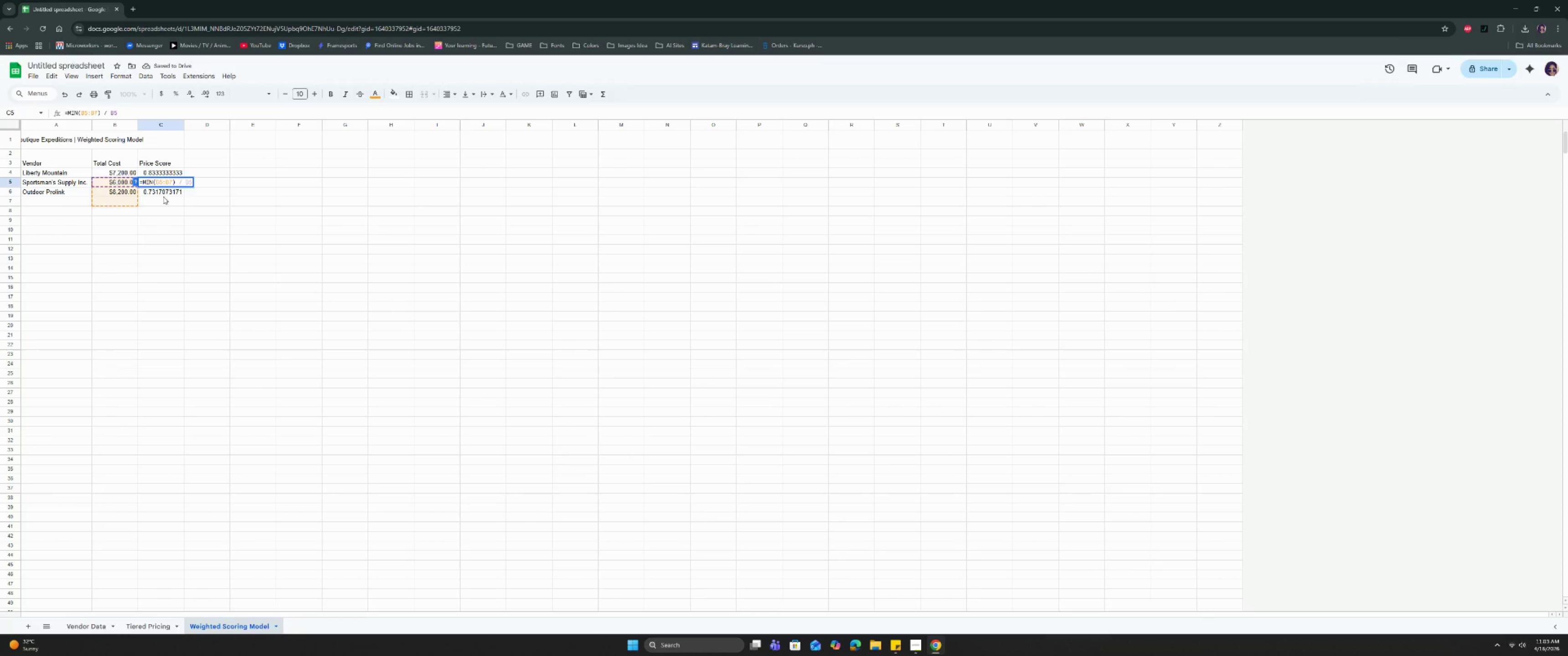 
key(Backspace)
 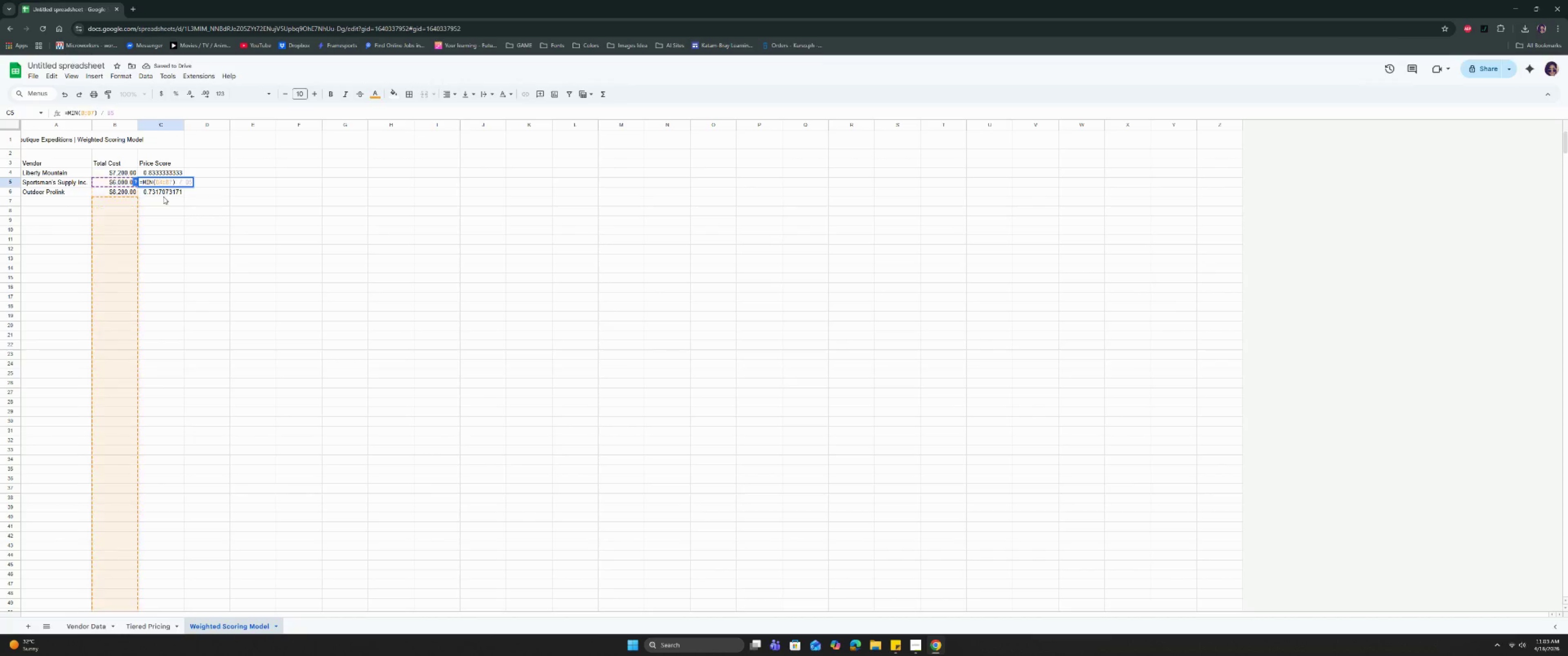 
key(4)
 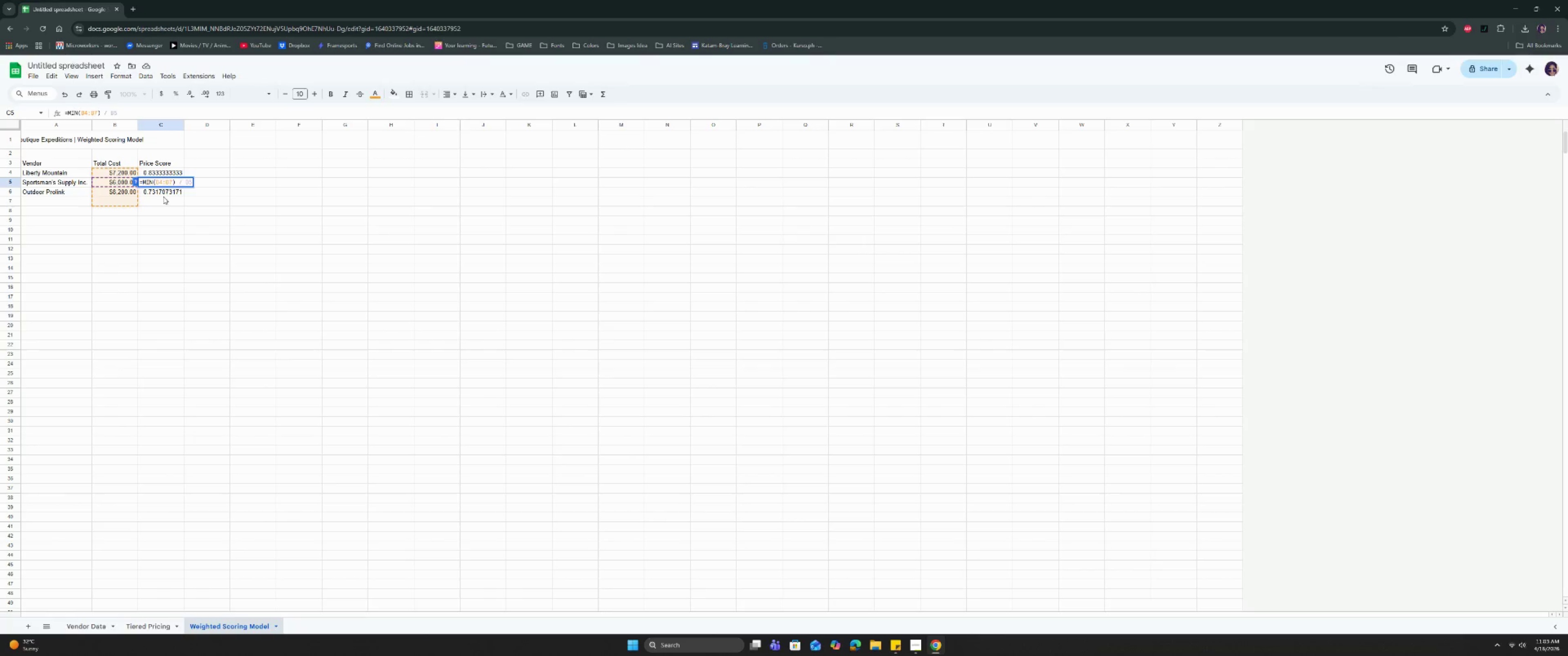 
key(ArrowRight)
 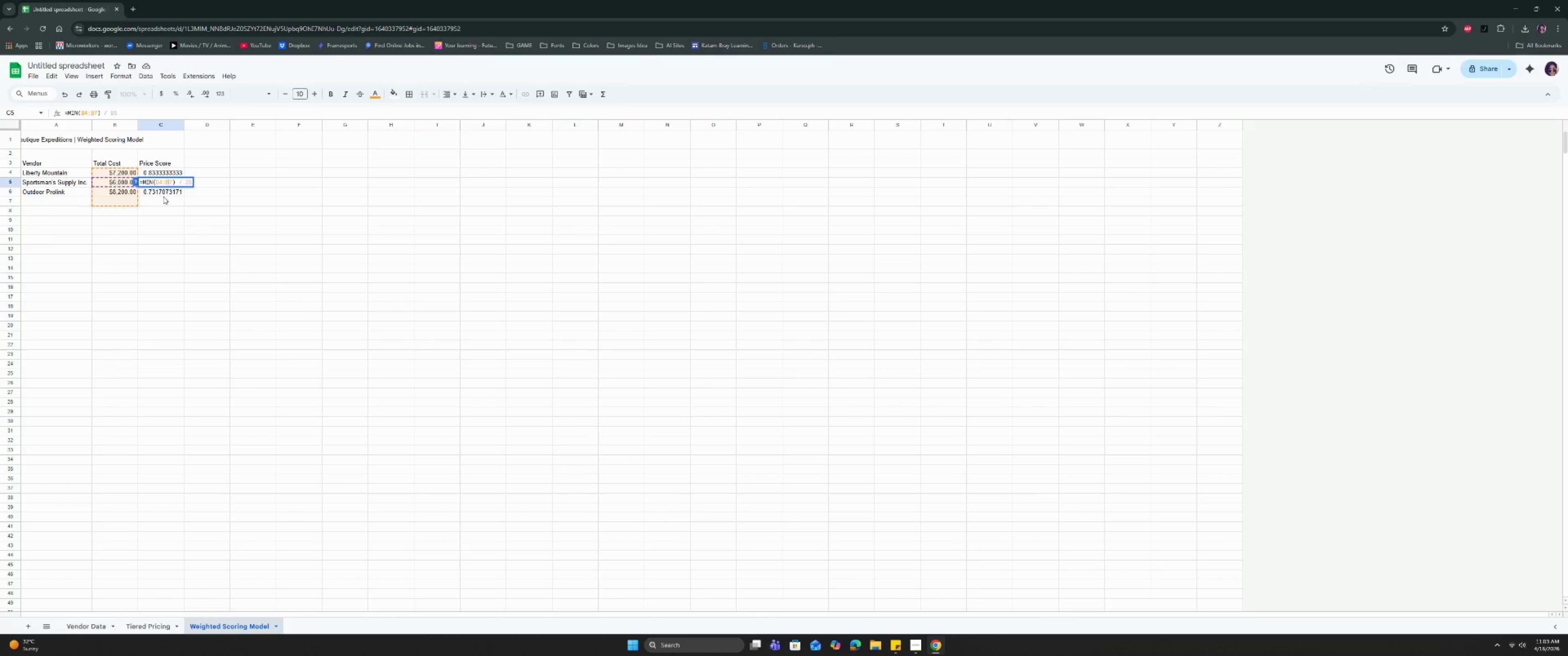 
key(ArrowRight)
 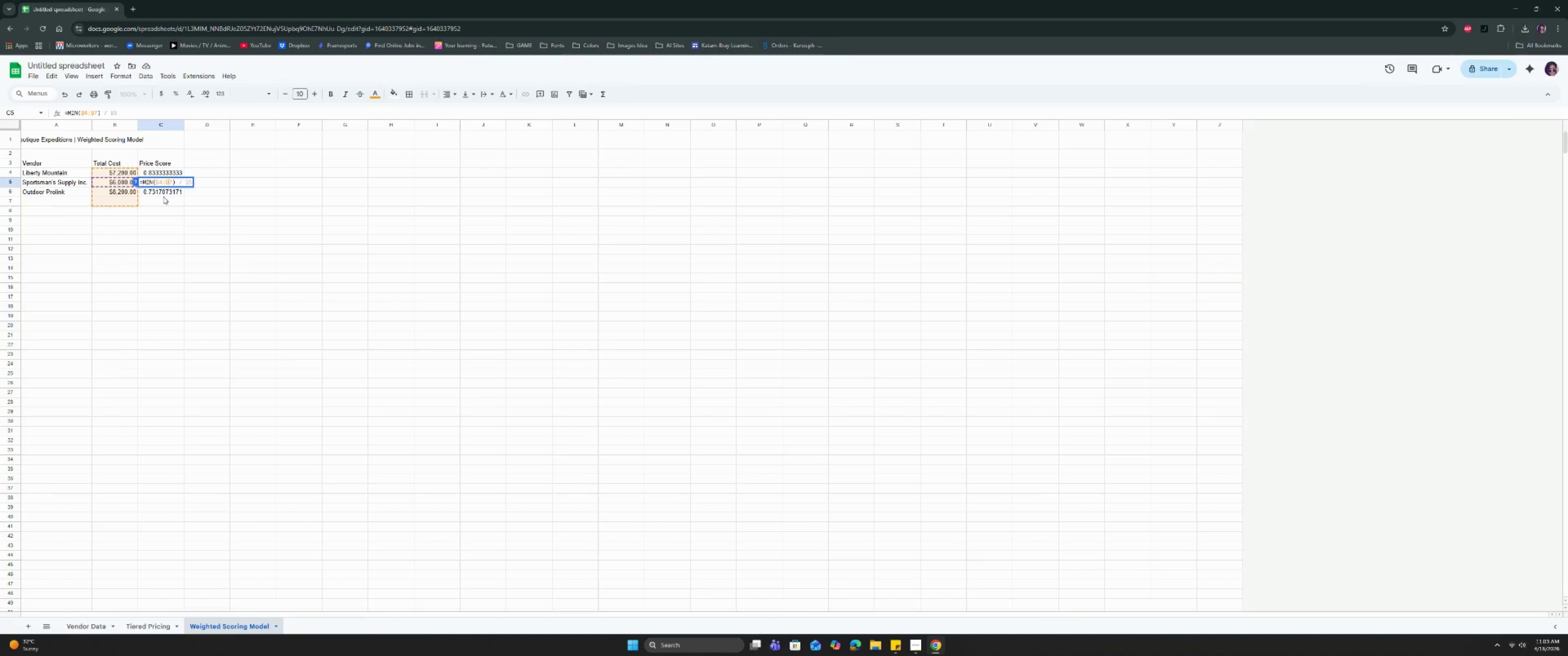 
key(ArrowRight)
 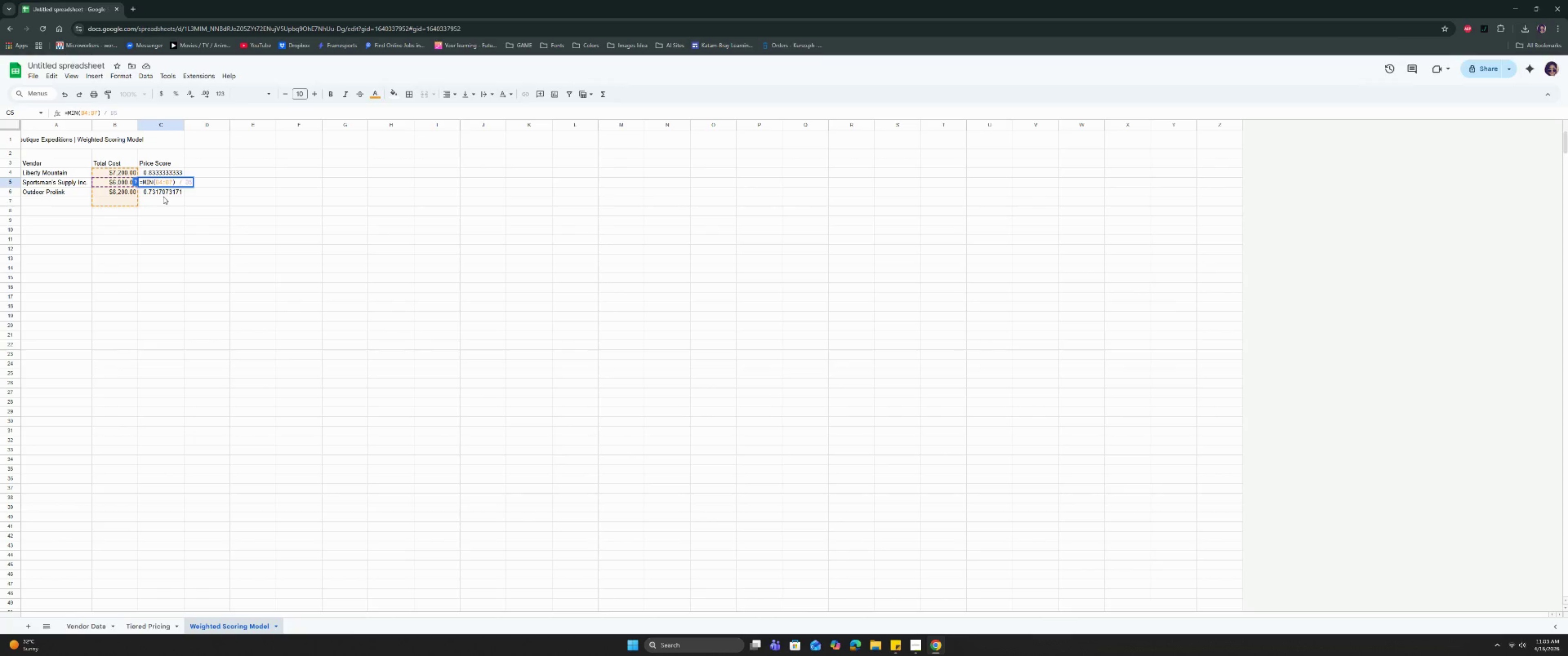 
key(Backspace)
 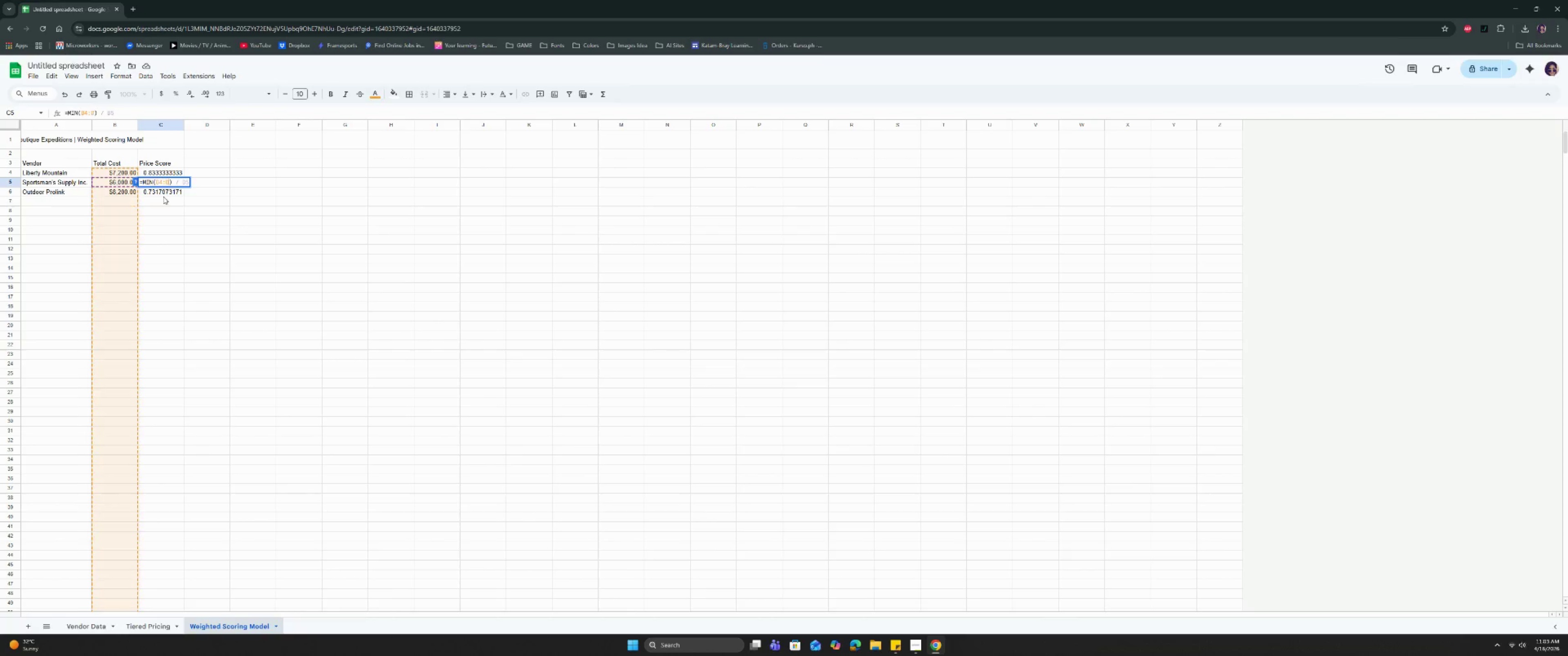 
key(6)
 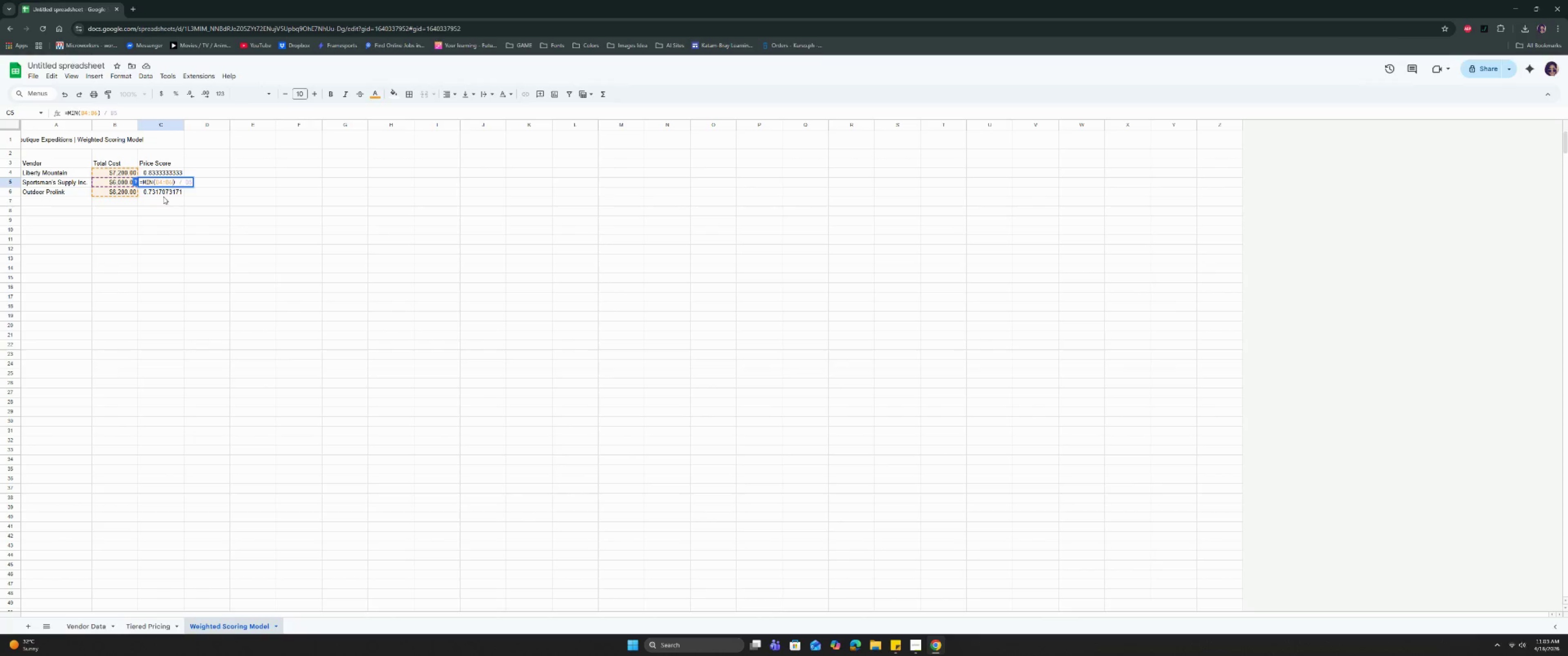 
key(Enter)
 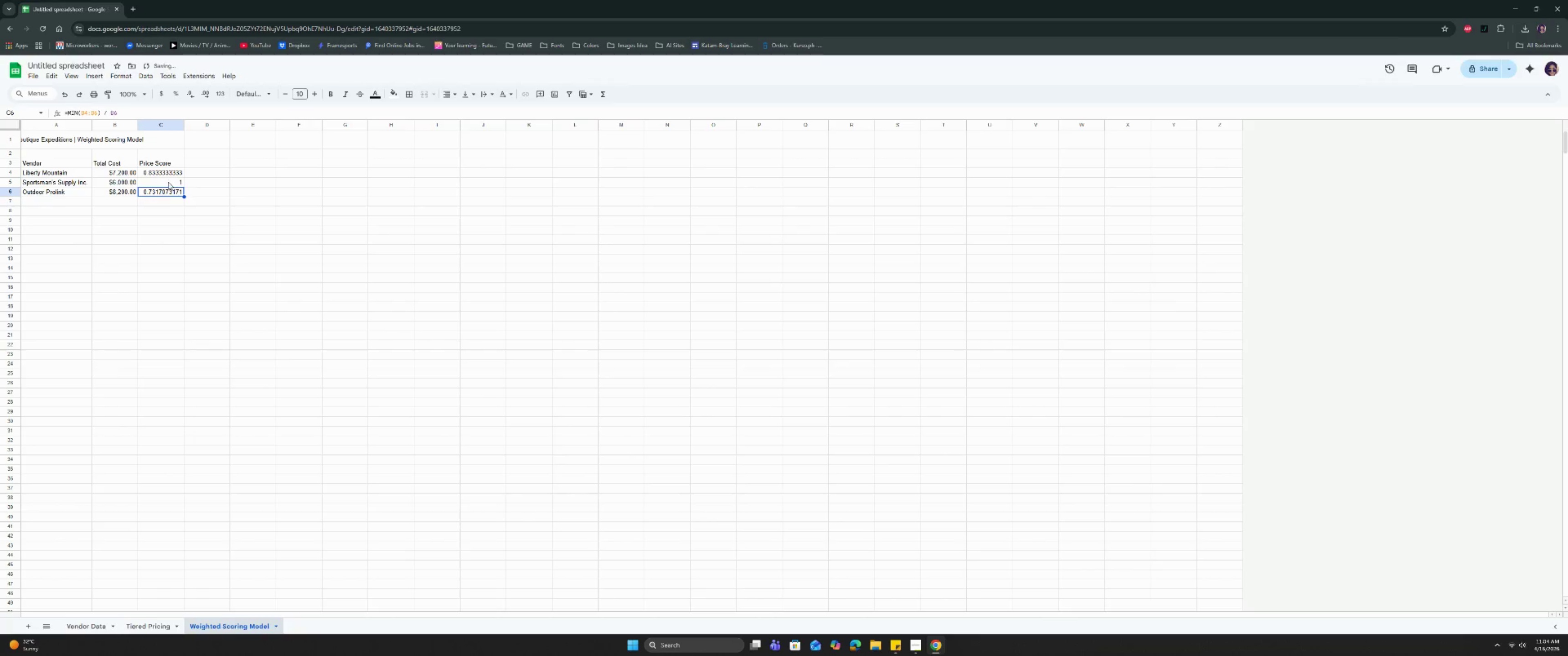 
double_click([169, 179])
 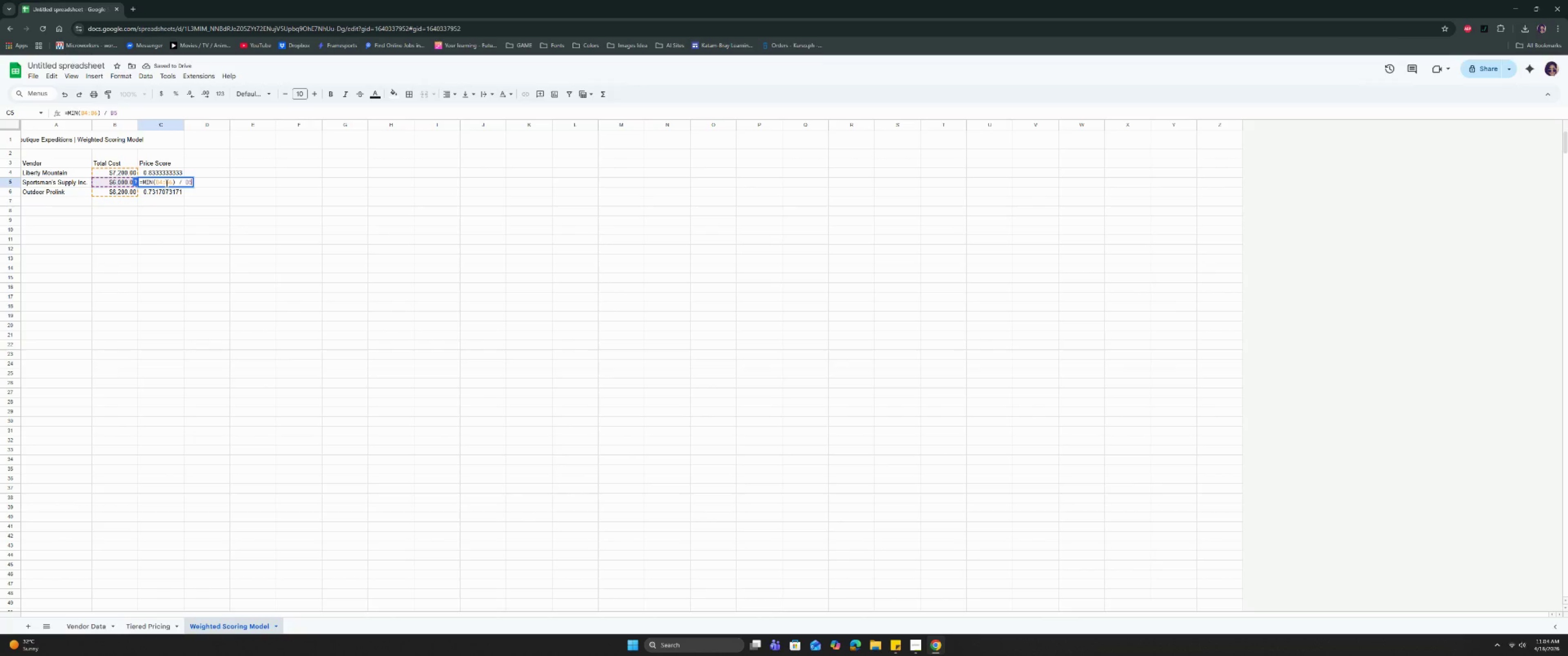 
left_click([167, 180])
 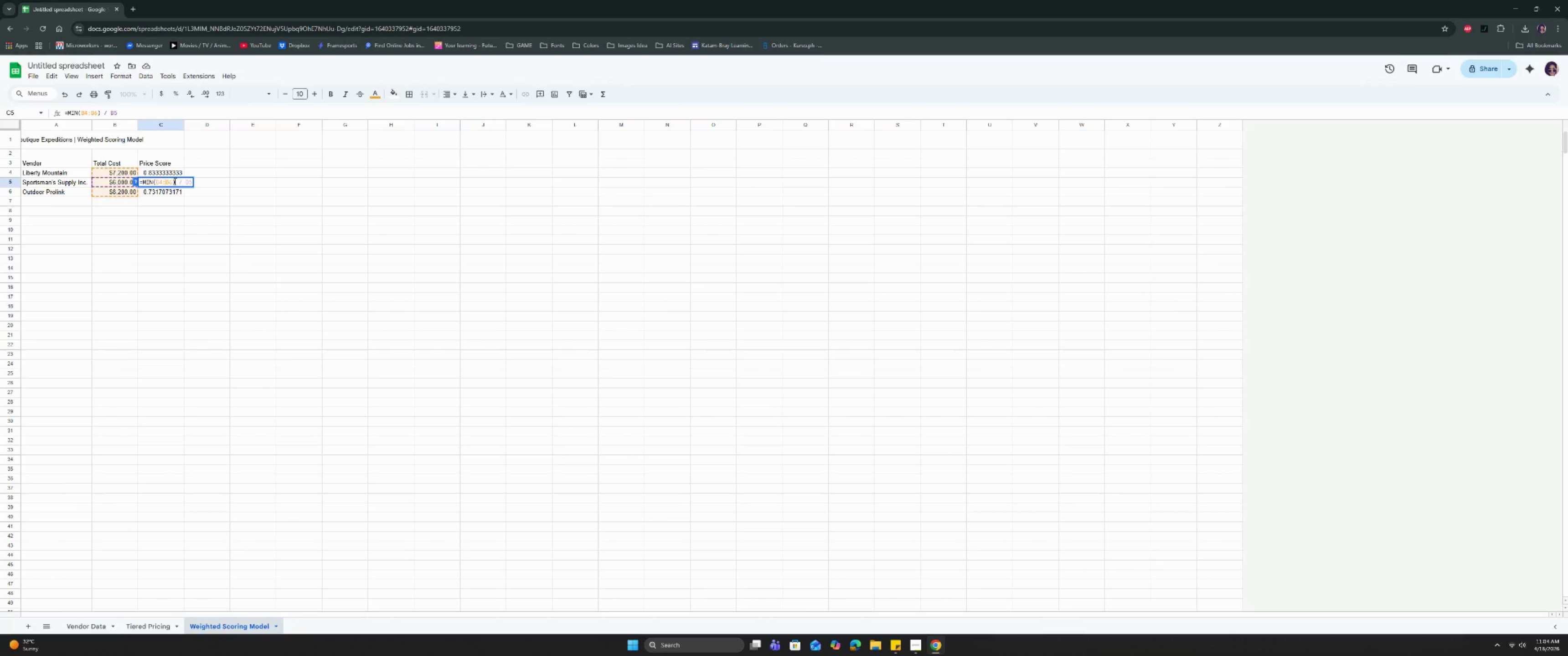 
wait(6.11)
 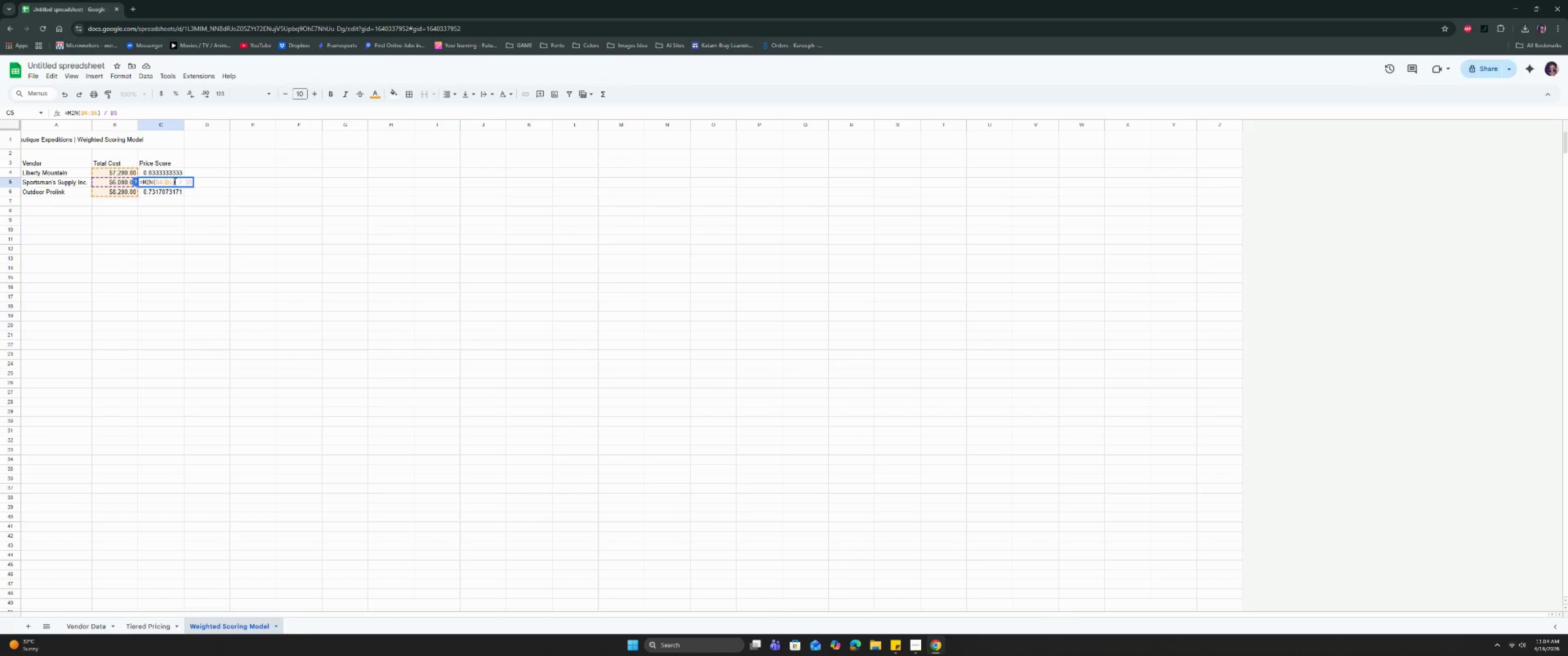 
left_click([155, 179])
 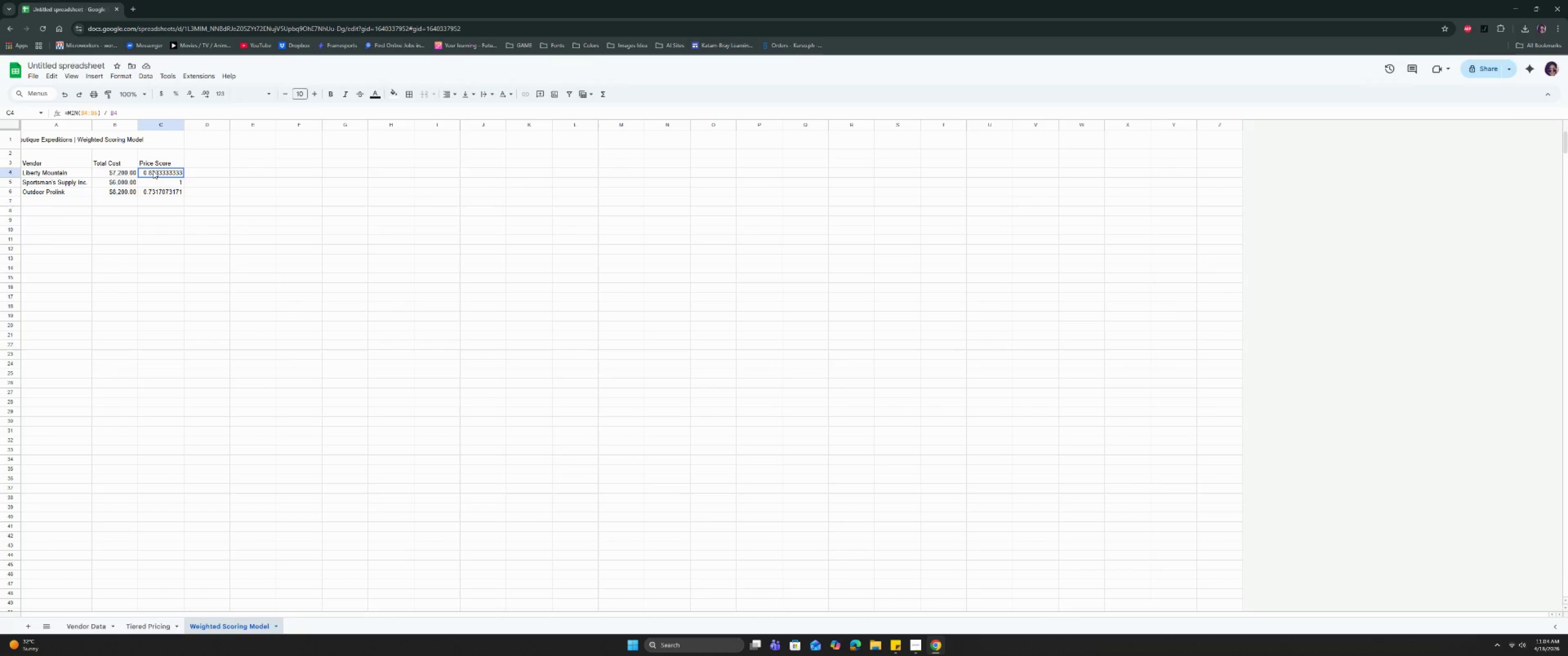 
double_click([153, 171])
 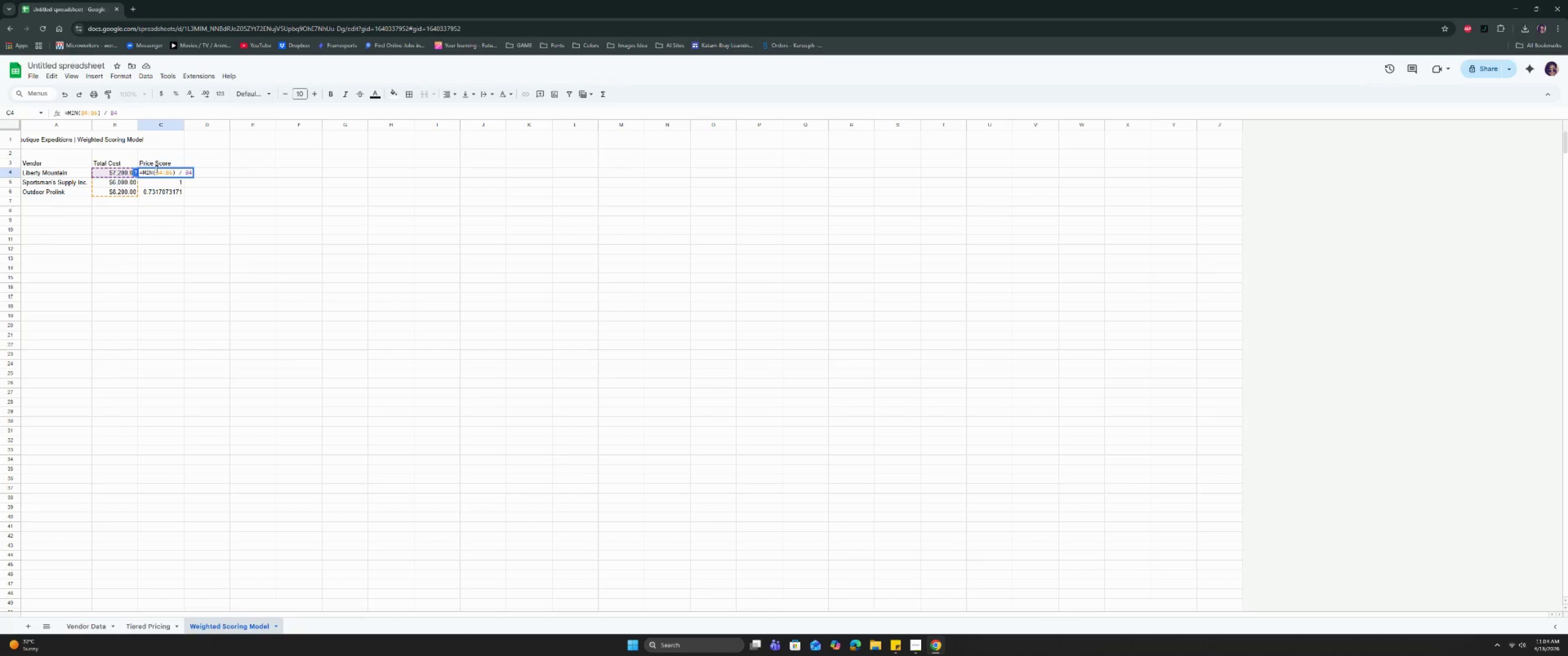 
left_click([156, 169])
 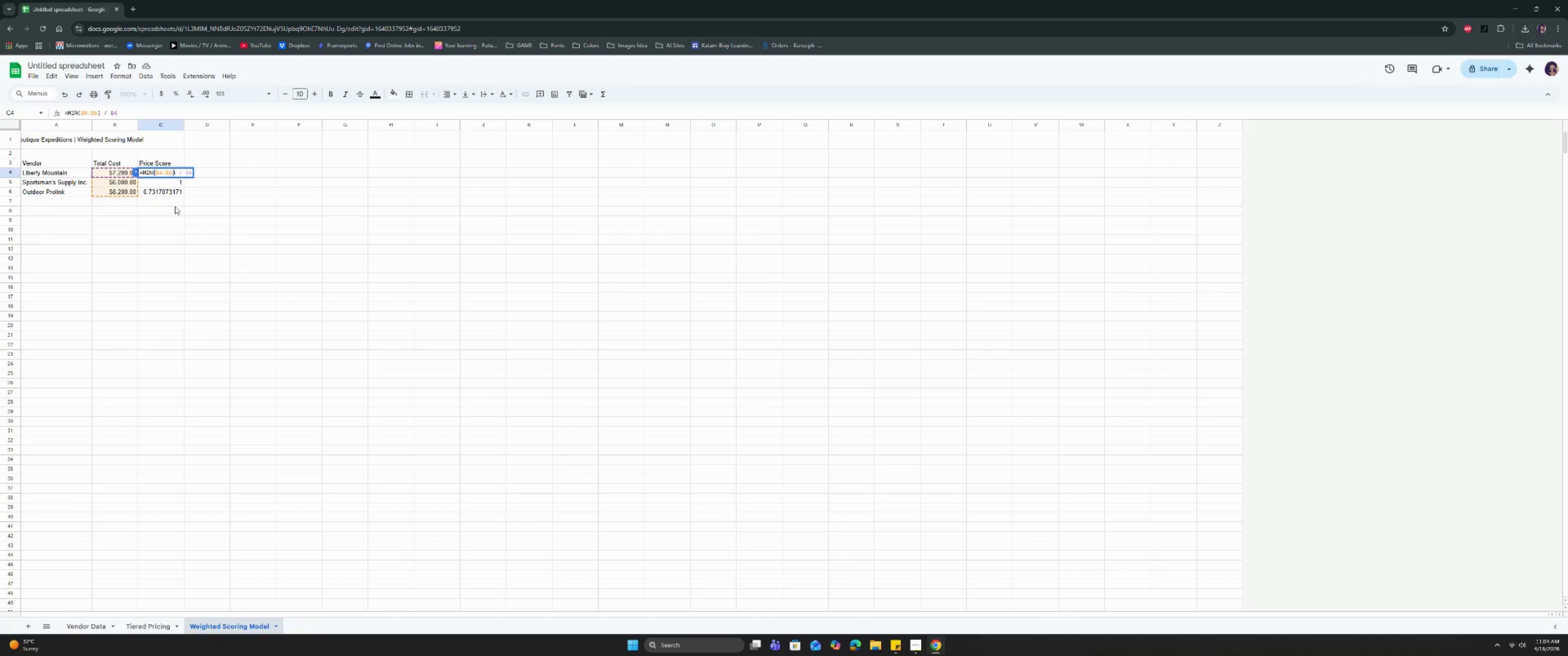 
key(Shift+ShiftRight)
 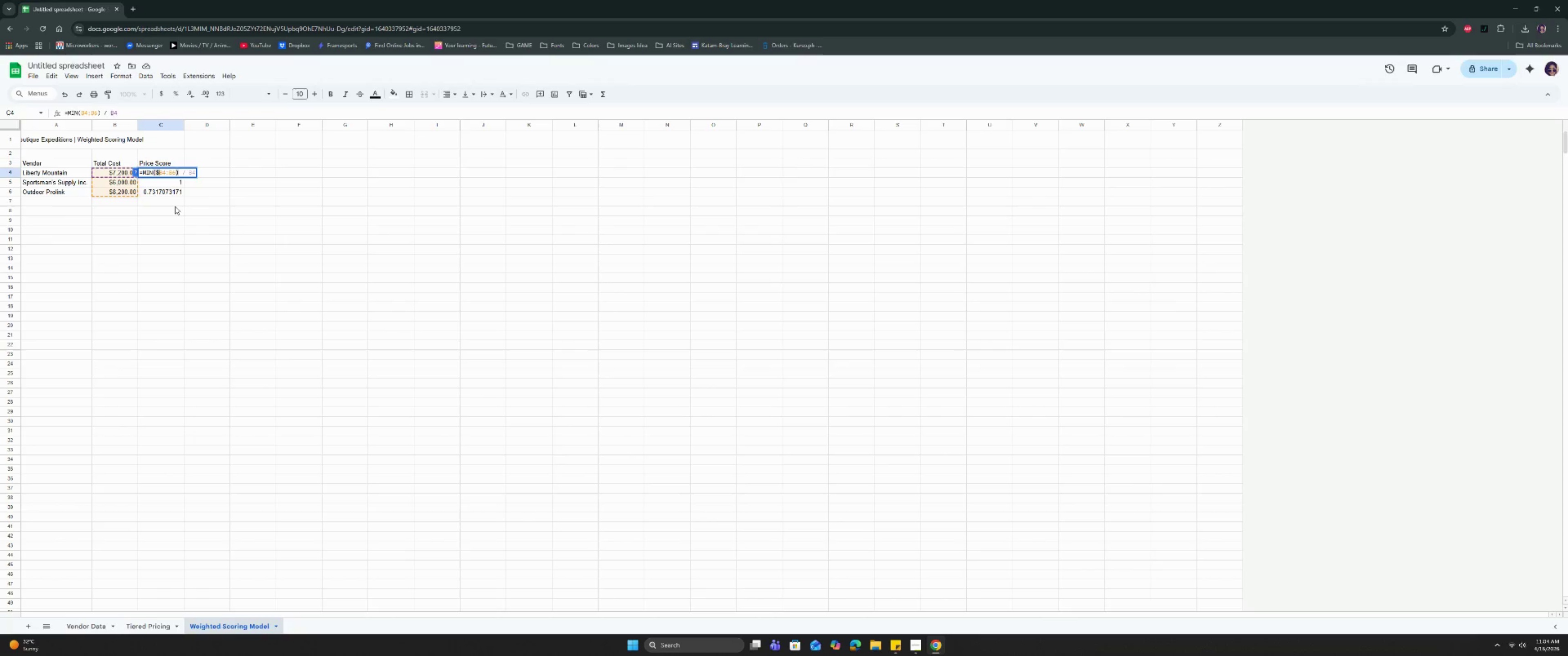 
key(Shift+4)
 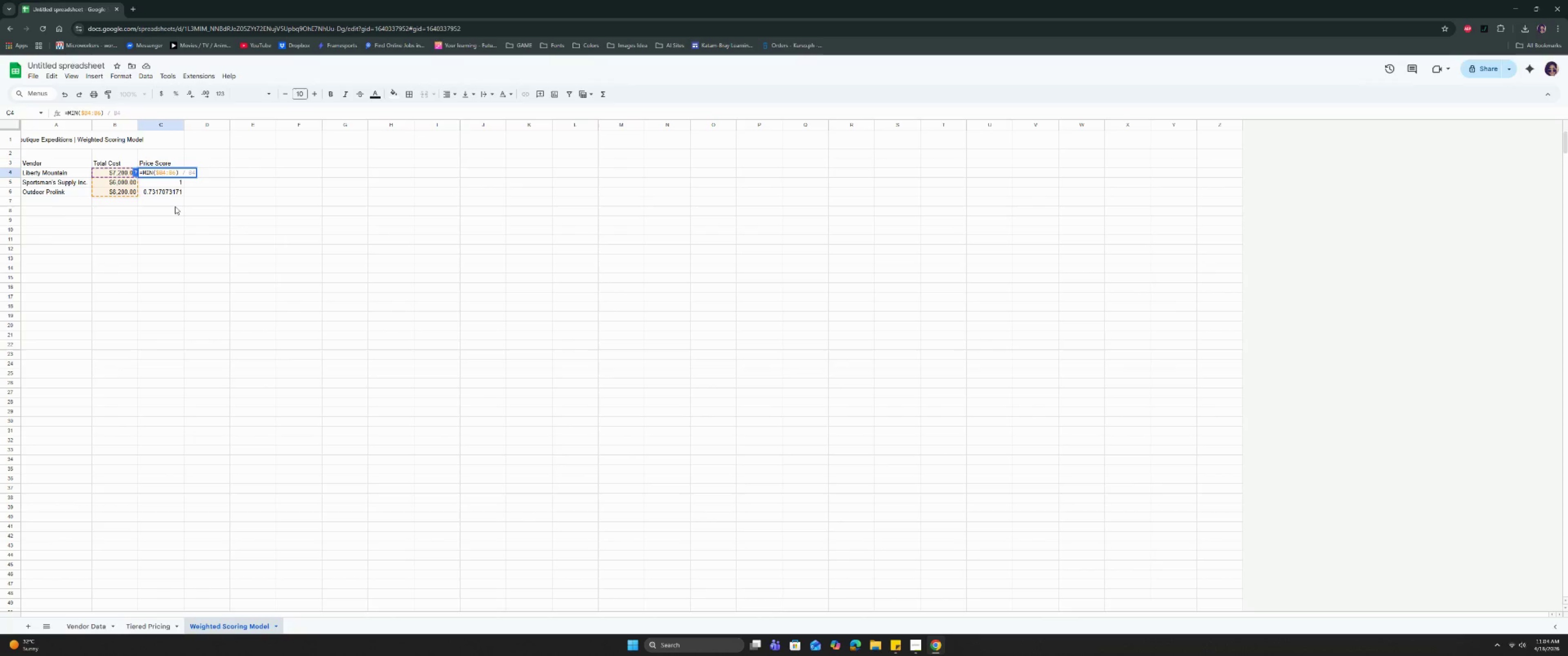 
key(ArrowRight)
 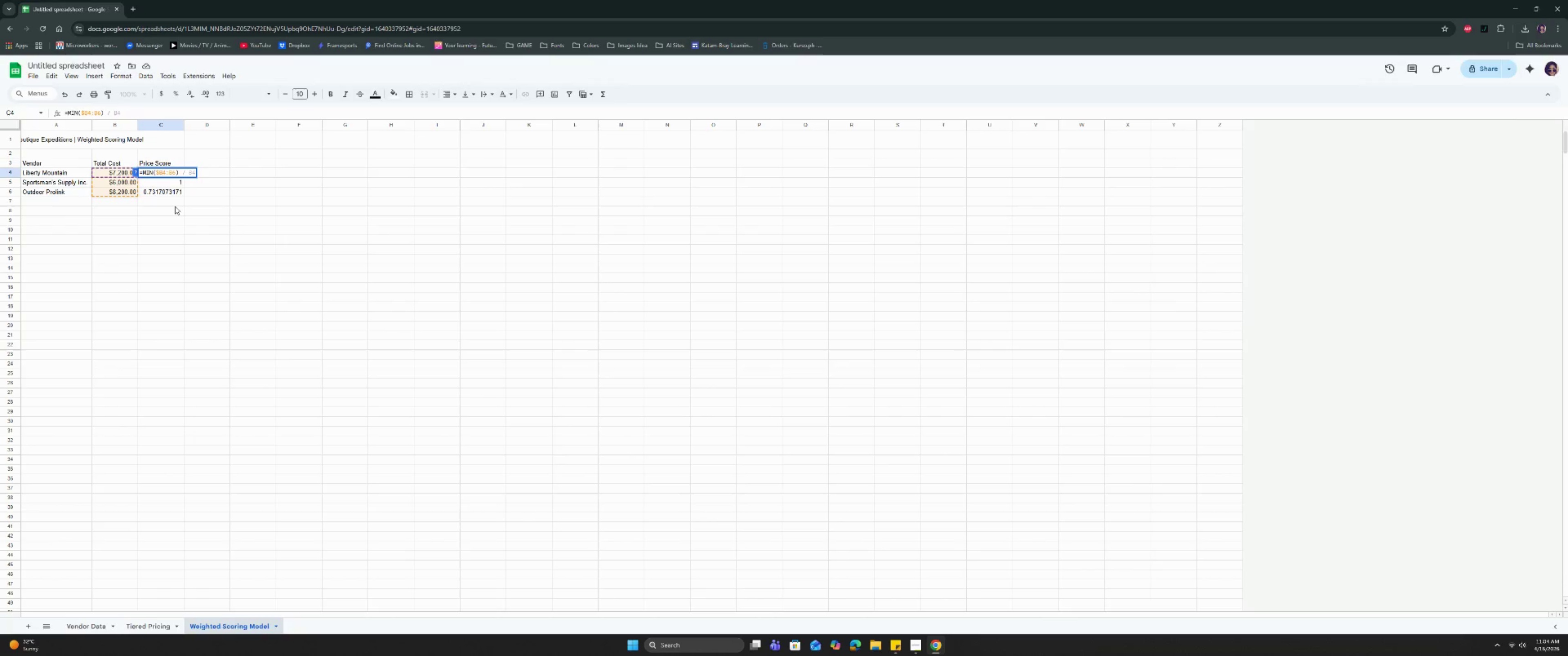 
key(Shift+ShiftRight)
 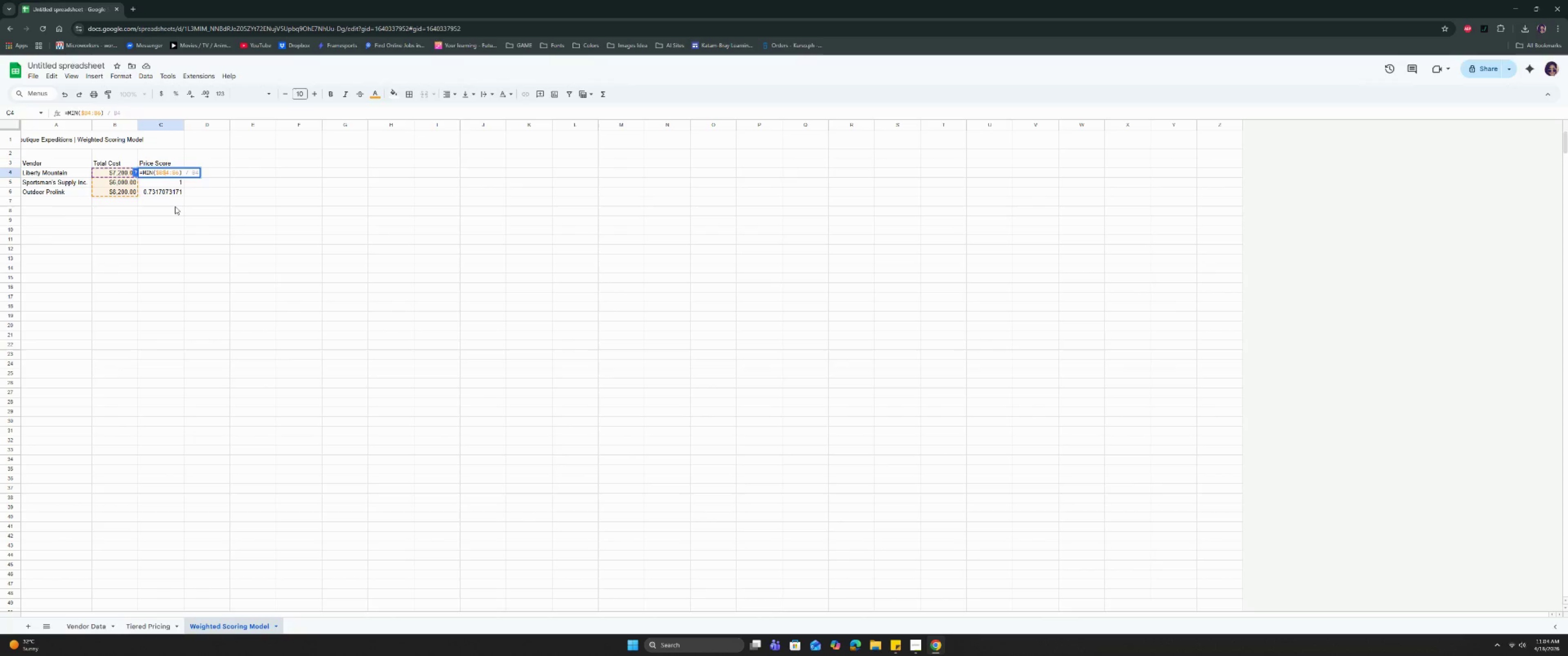 
key(Shift+4)
 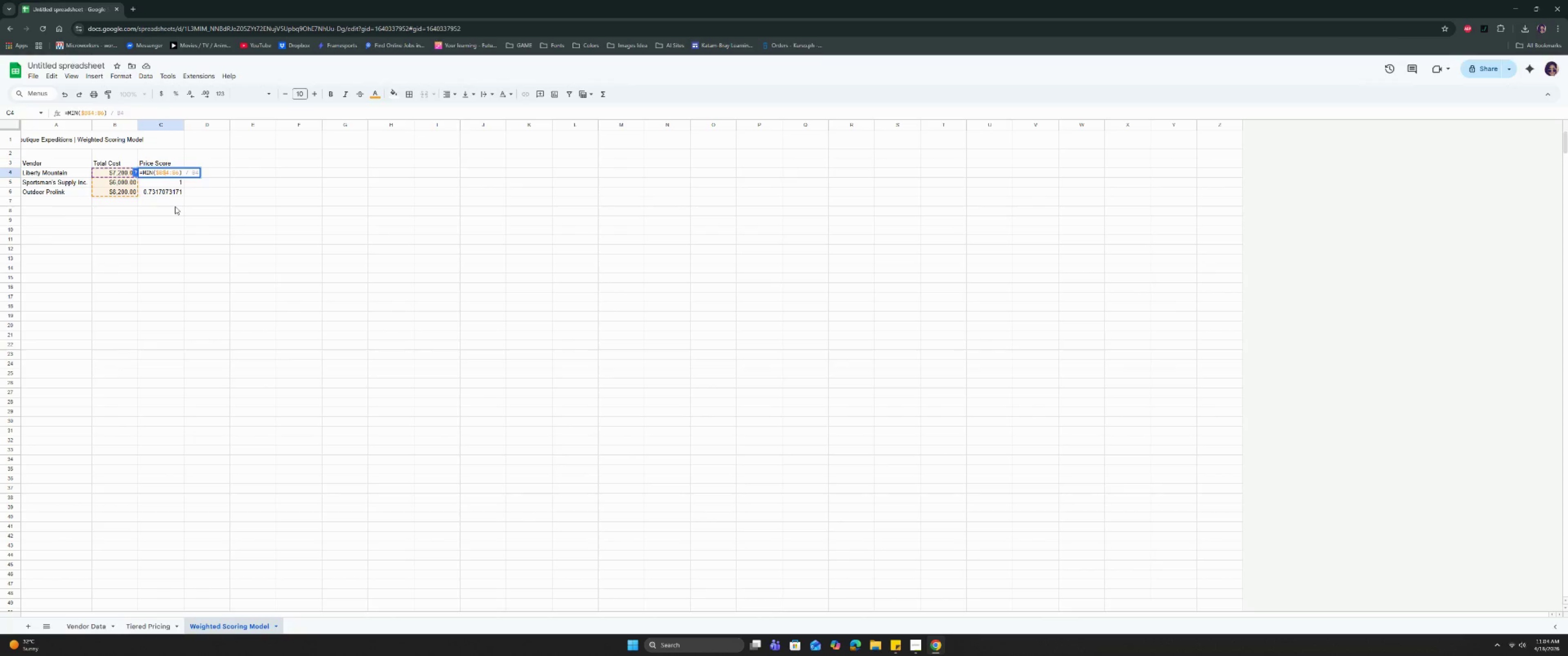 
key(ArrowRight)
 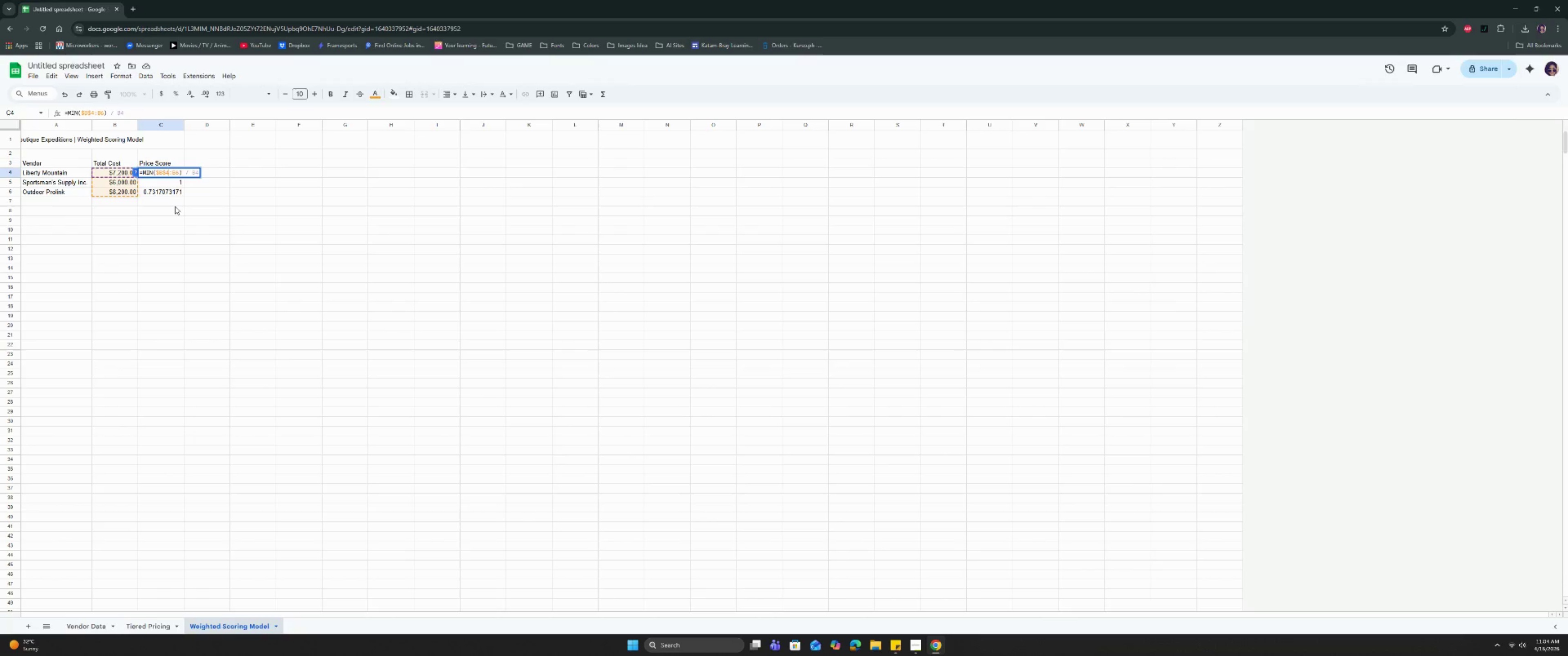 
key(ArrowRight)
 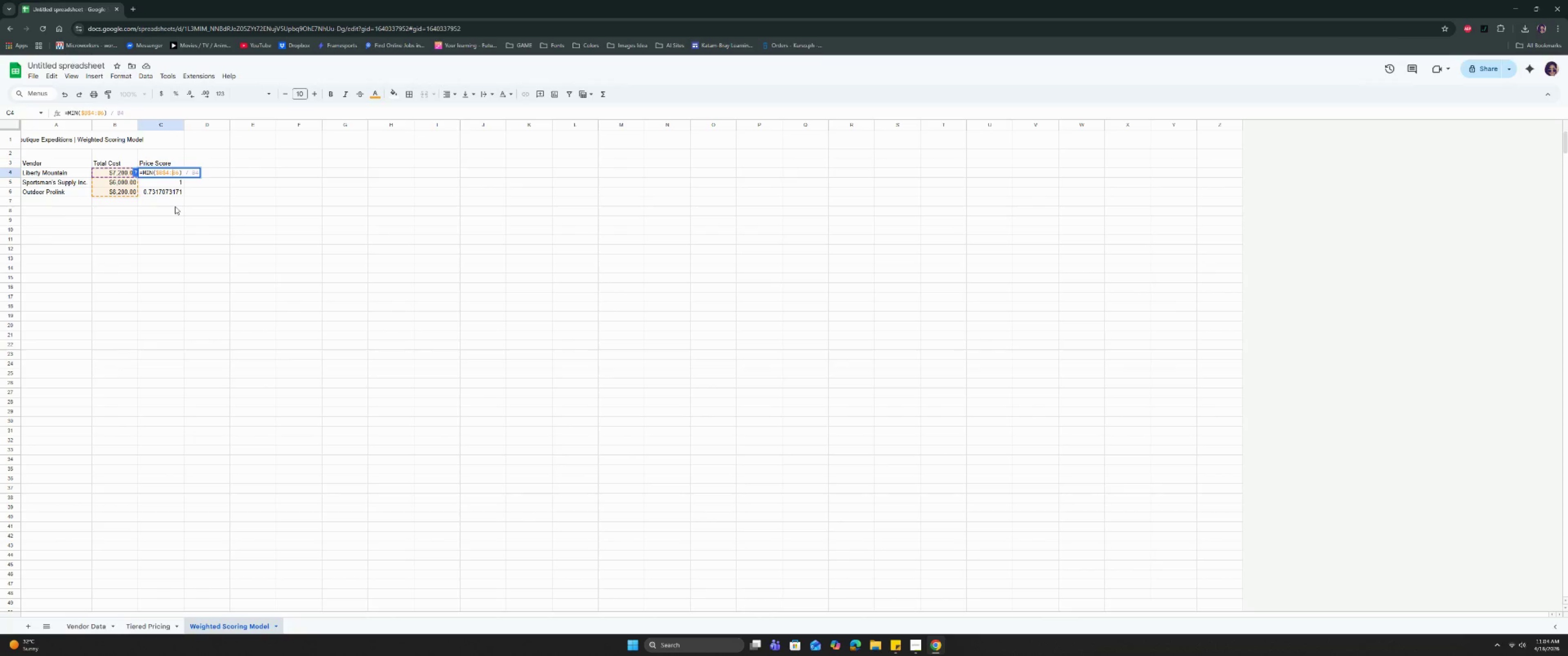 
key(Shift+ShiftRight)
 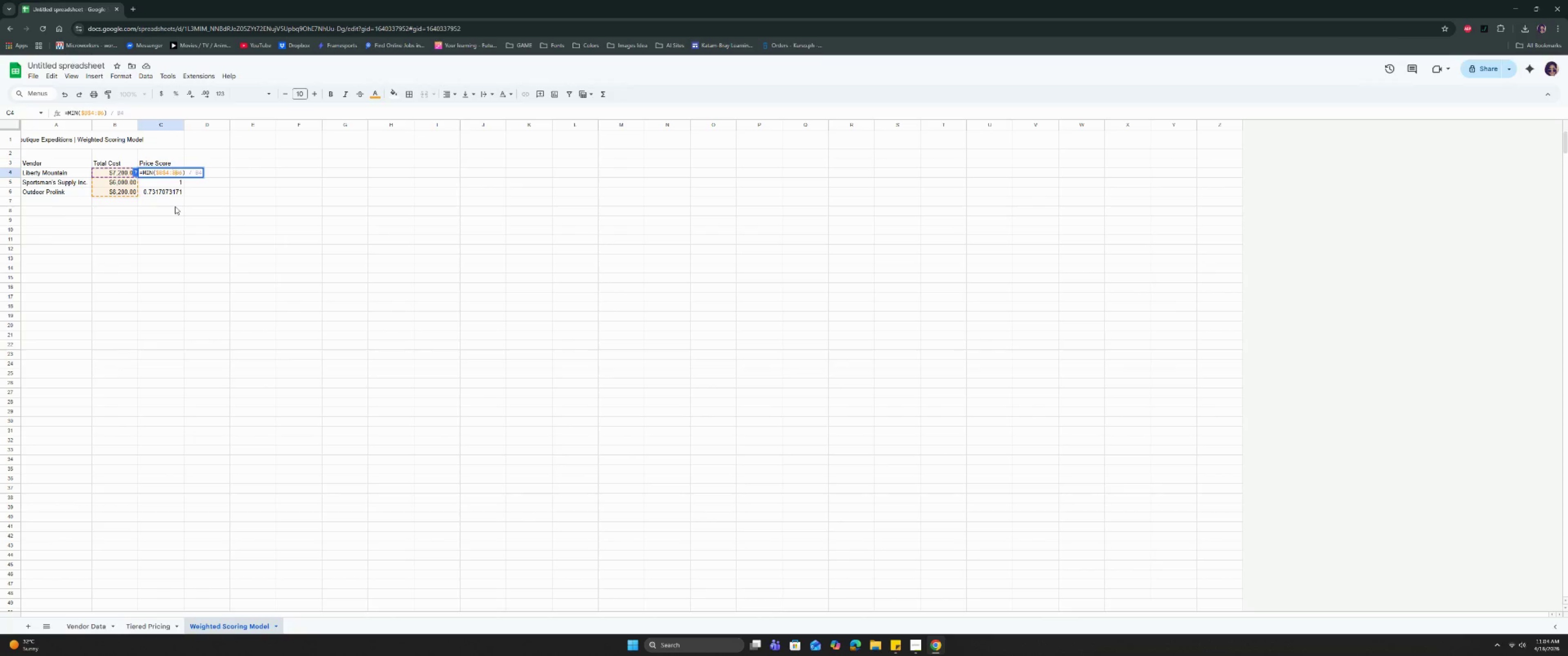 
key(Shift+4)
 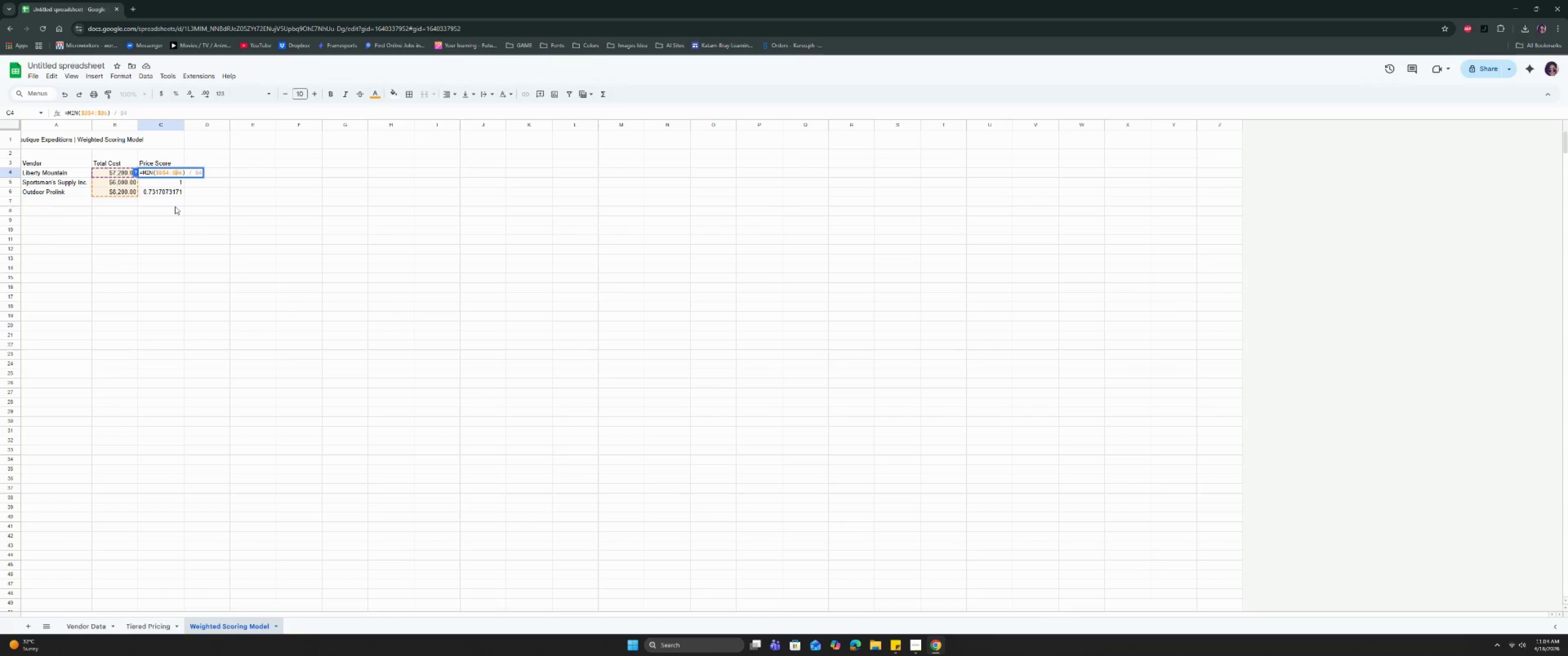 
key(ArrowRight)
 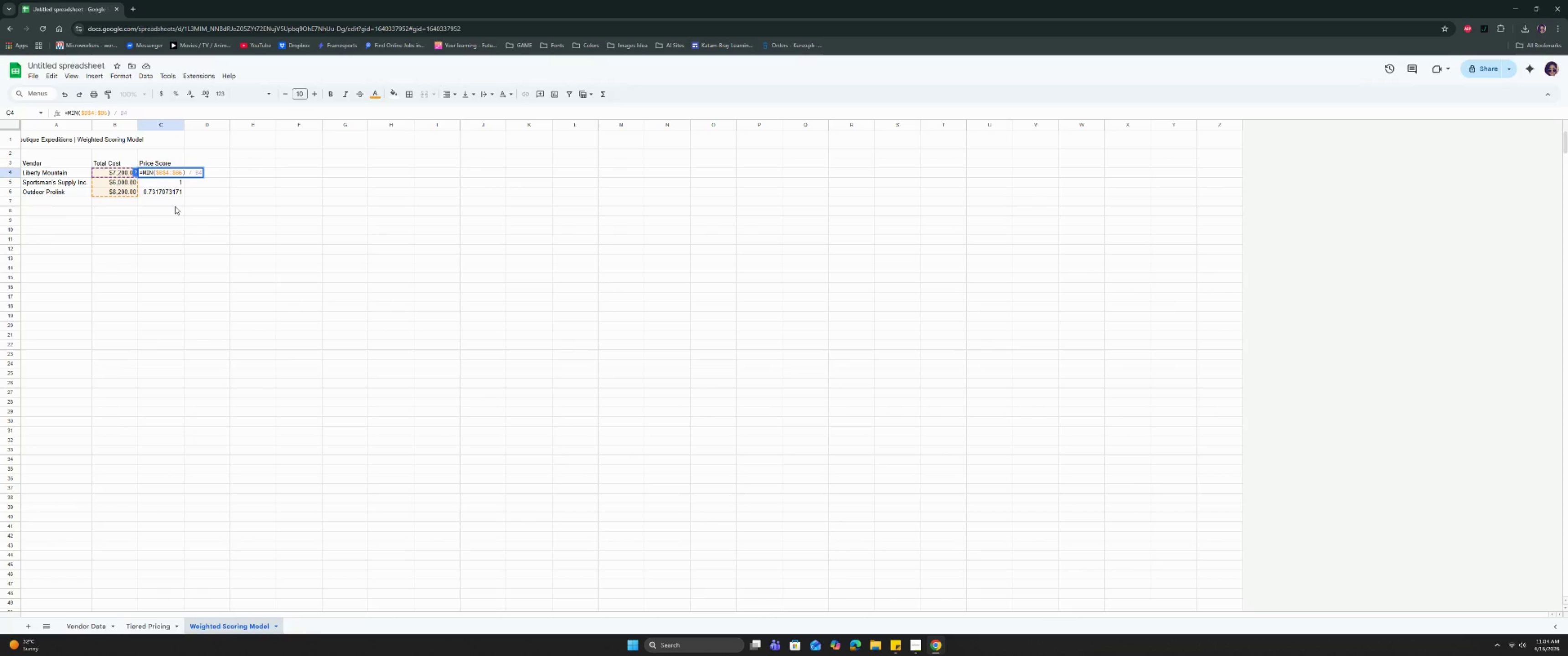 
key(Shift+ShiftRight)
 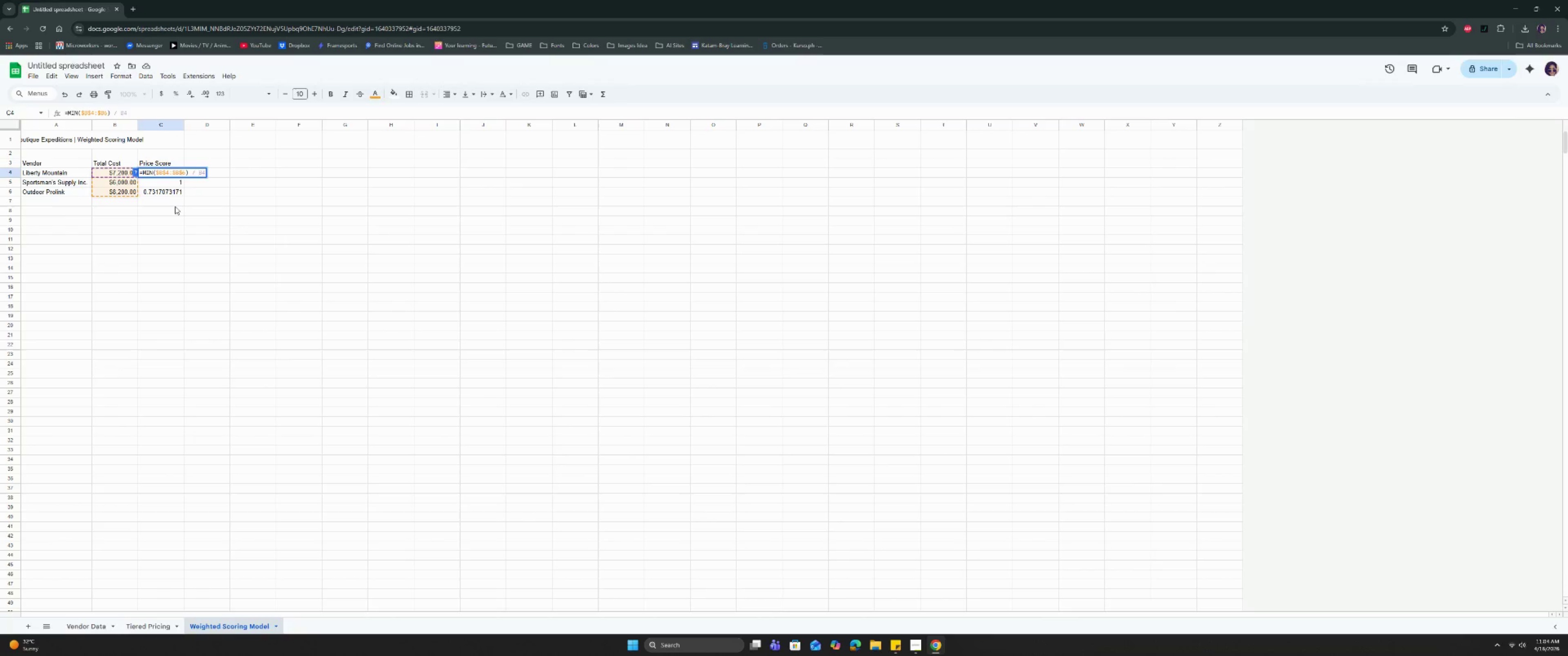 
key(Shift+4)
 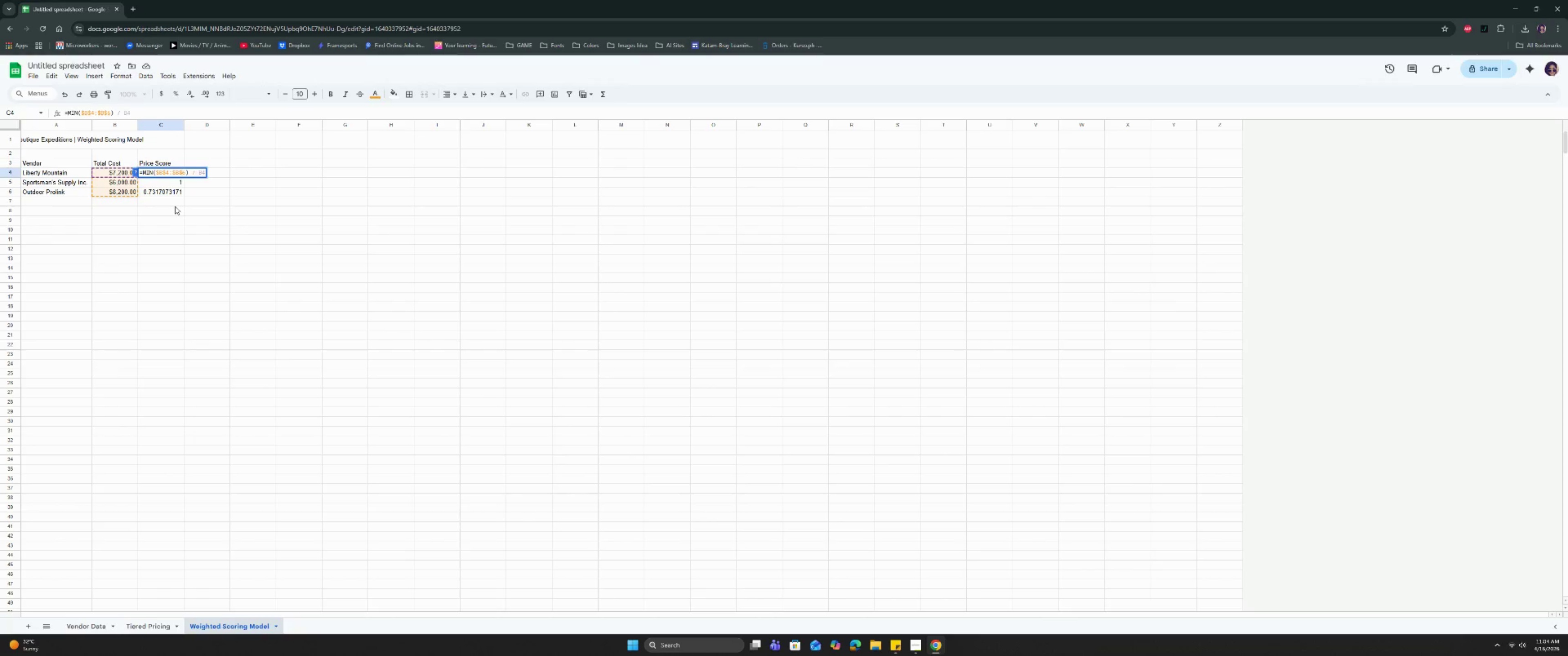 
key(Enter)
 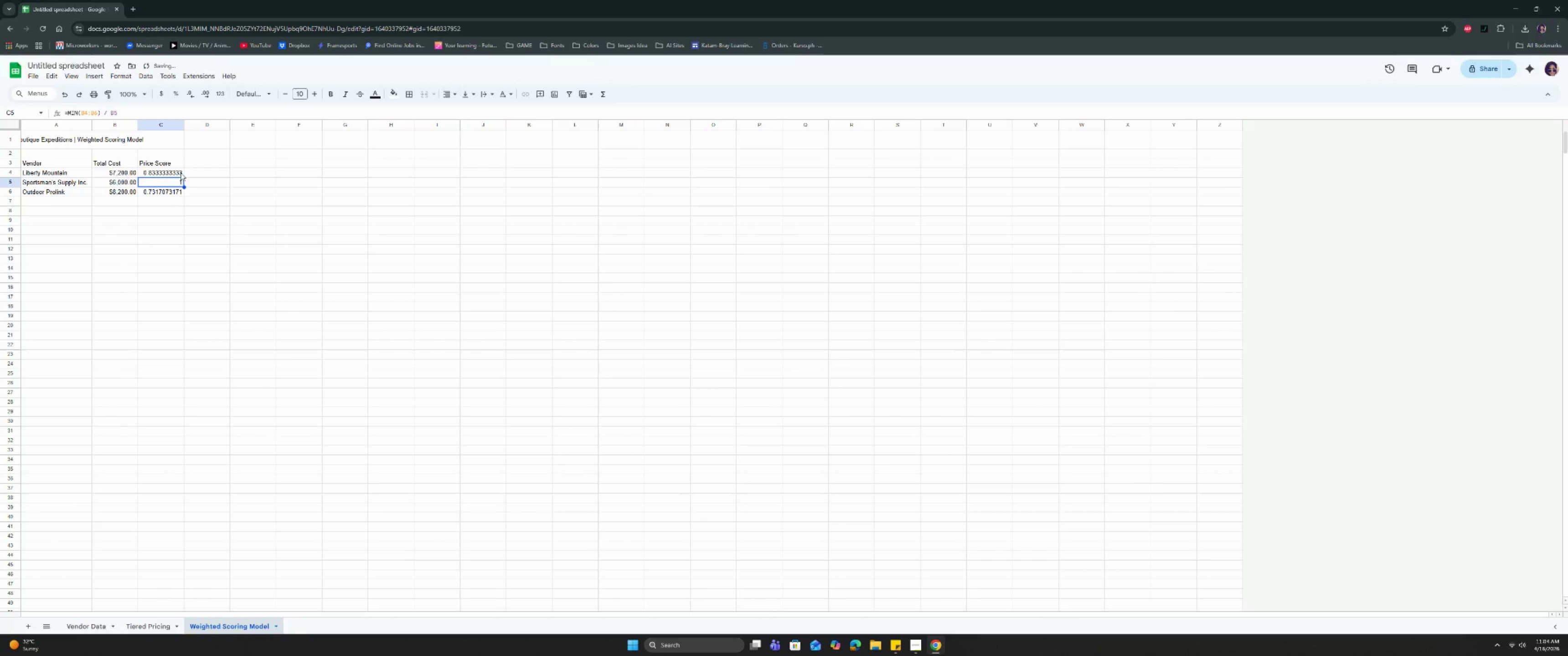 
left_click([181, 173])
 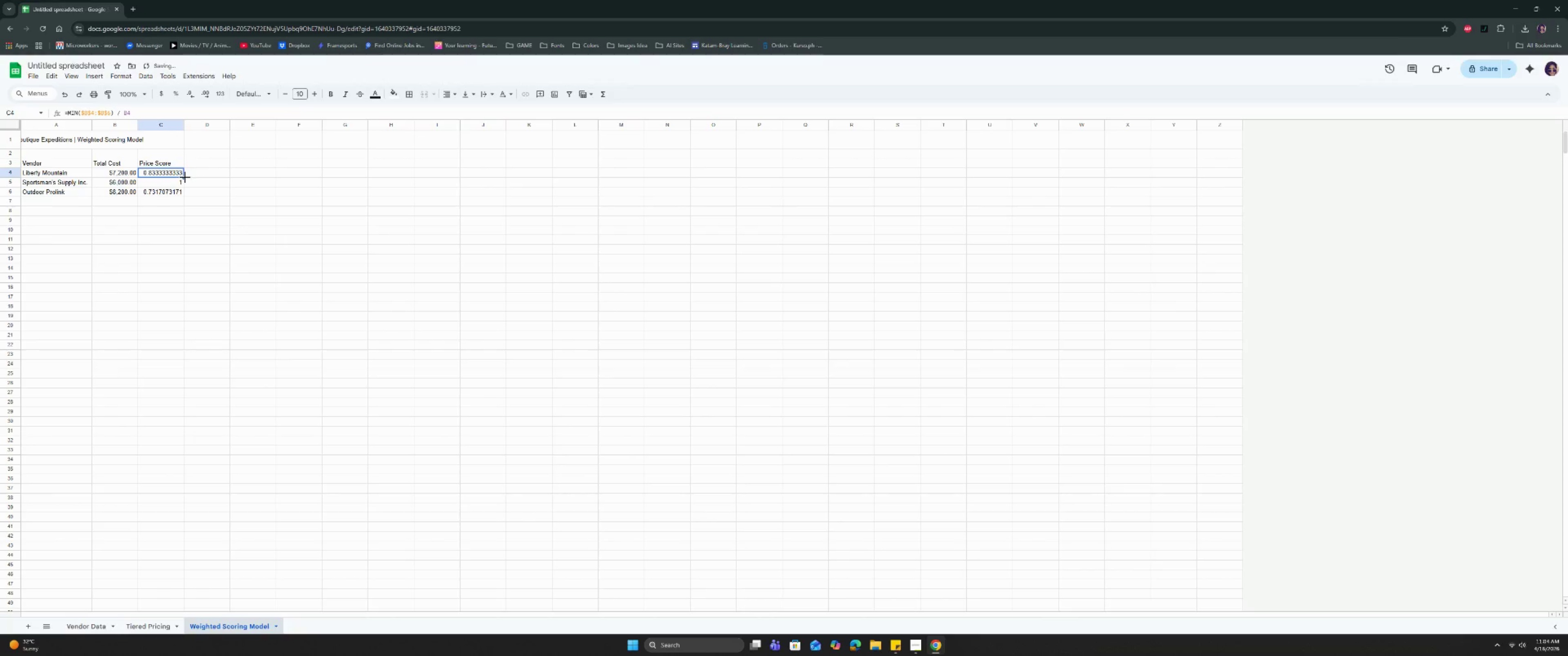 
left_click_drag(start_coordinate=[185, 177], to_coordinate=[184, 195])
 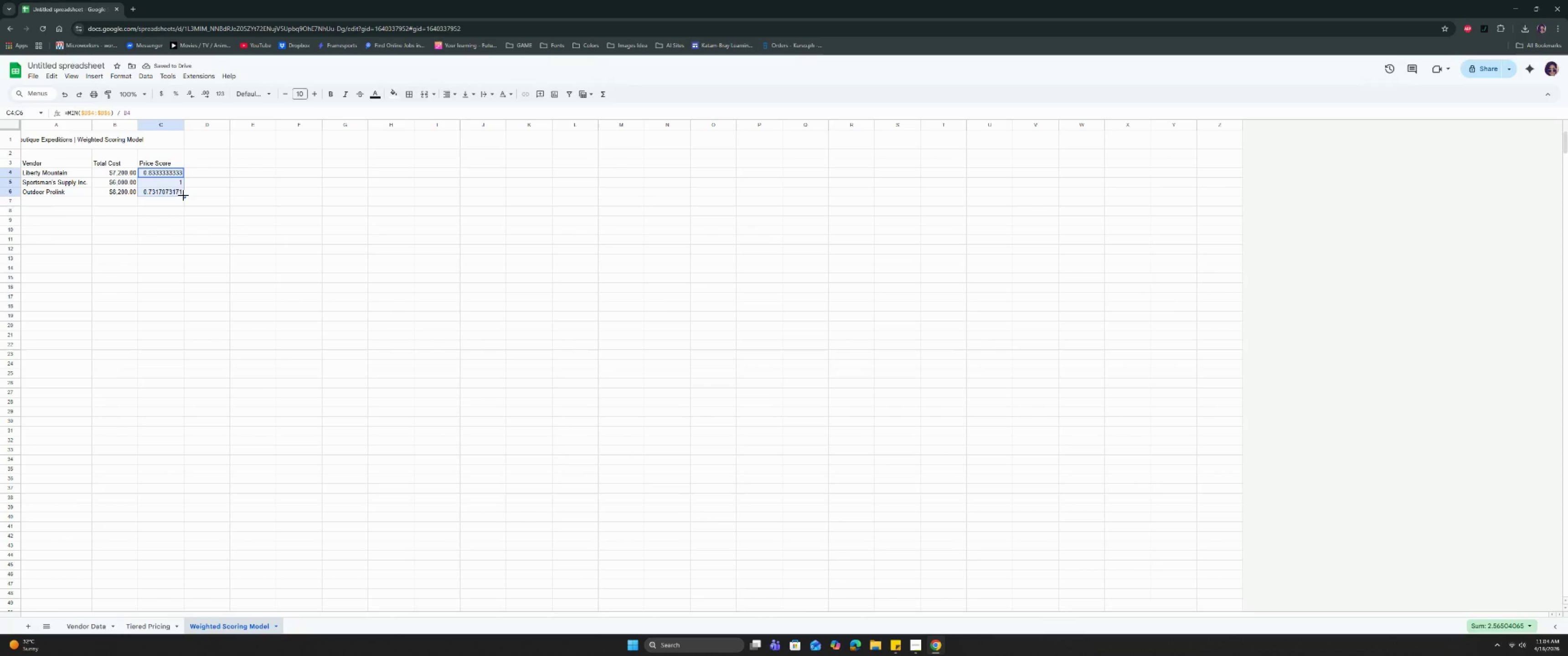 
wait(6.07)
 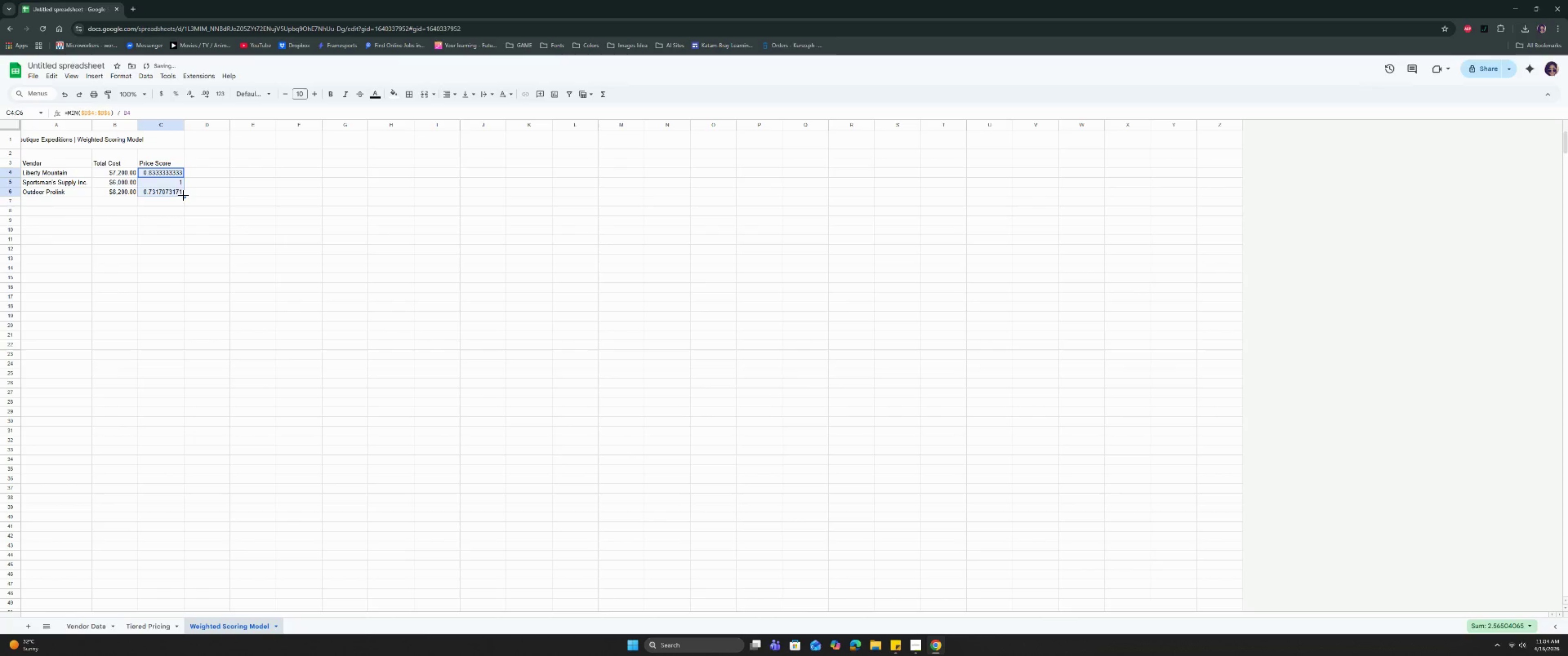 
left_click([166, 170])
 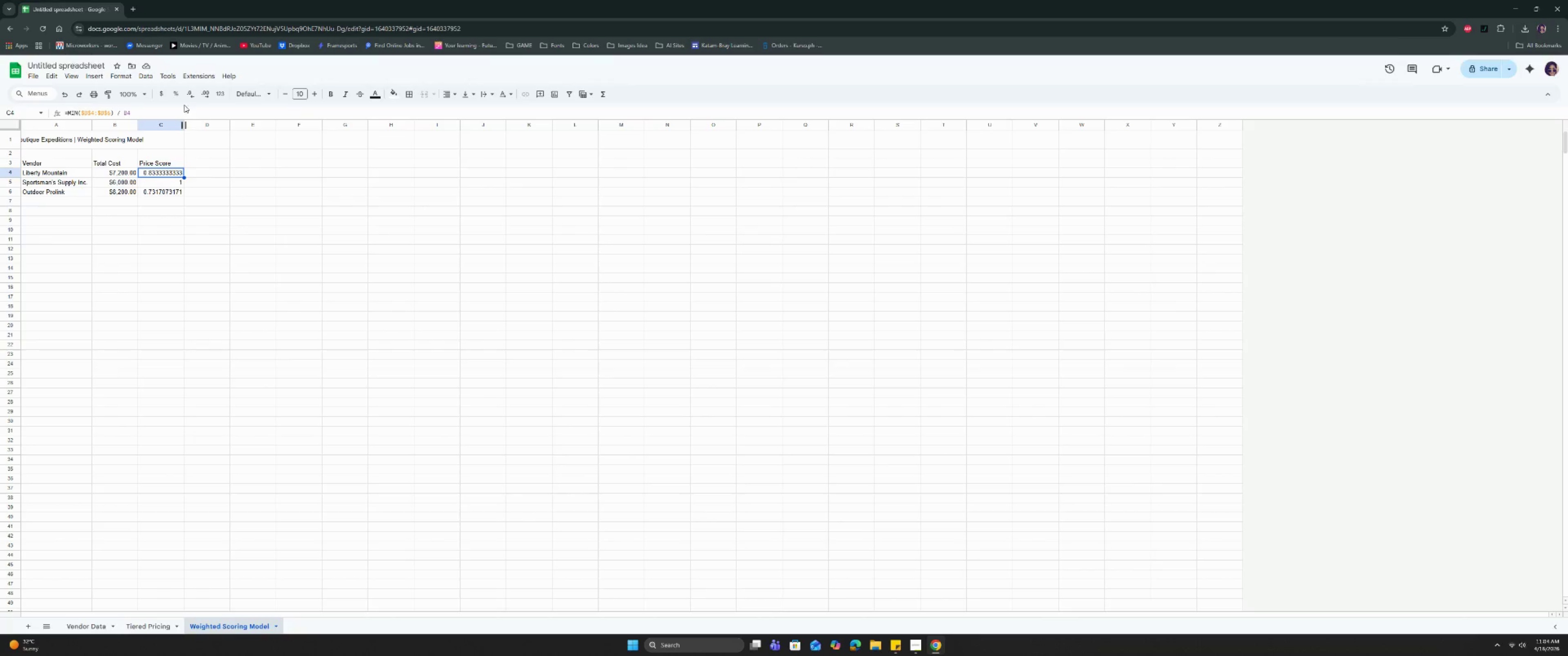 
double_click([188, 95])
 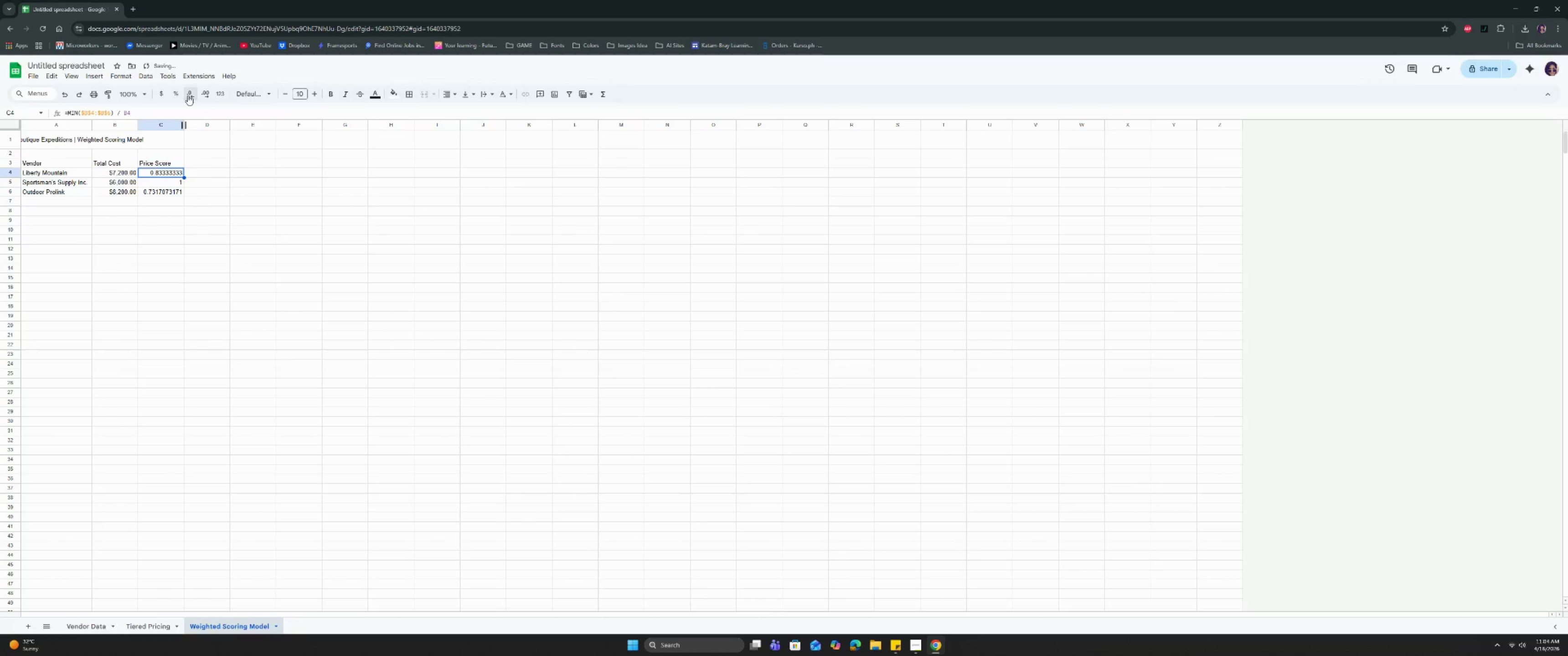 
triple_click([188, 95])
 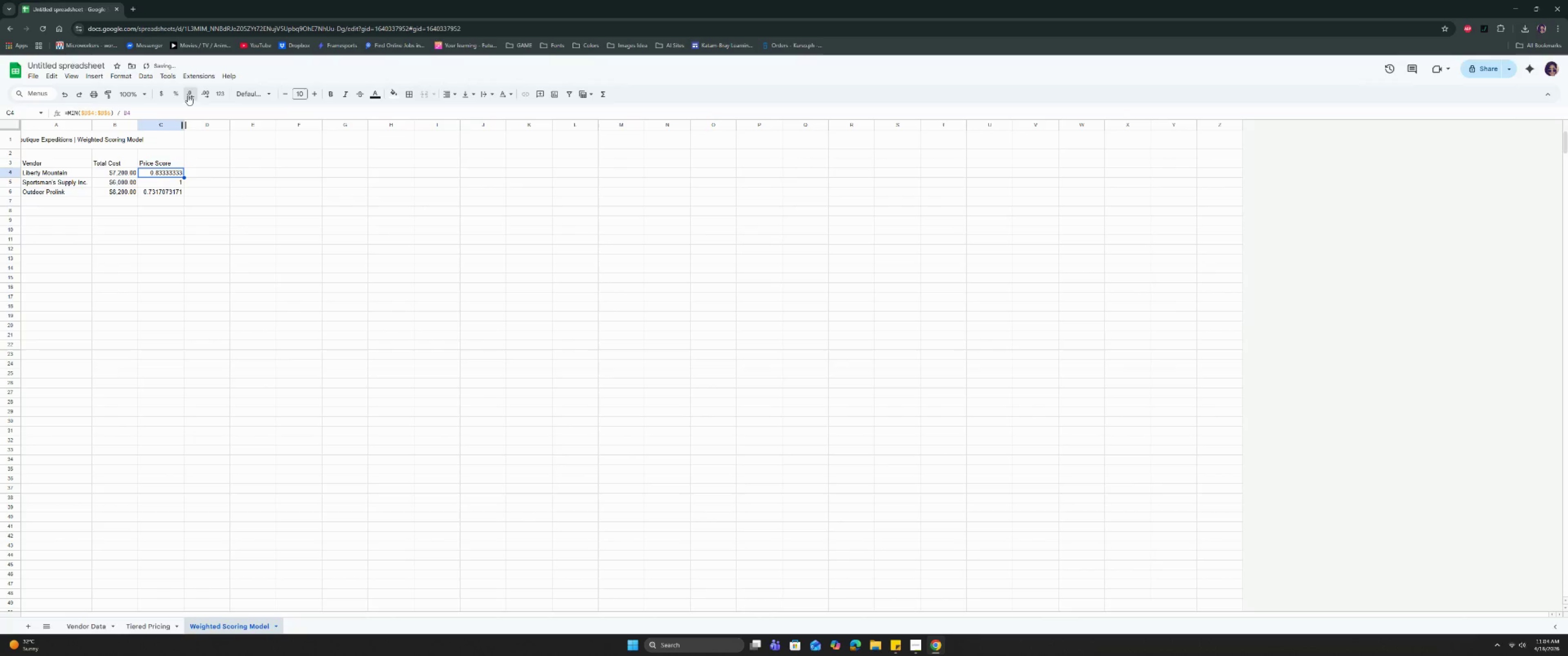 
triple_click([188, 95])
 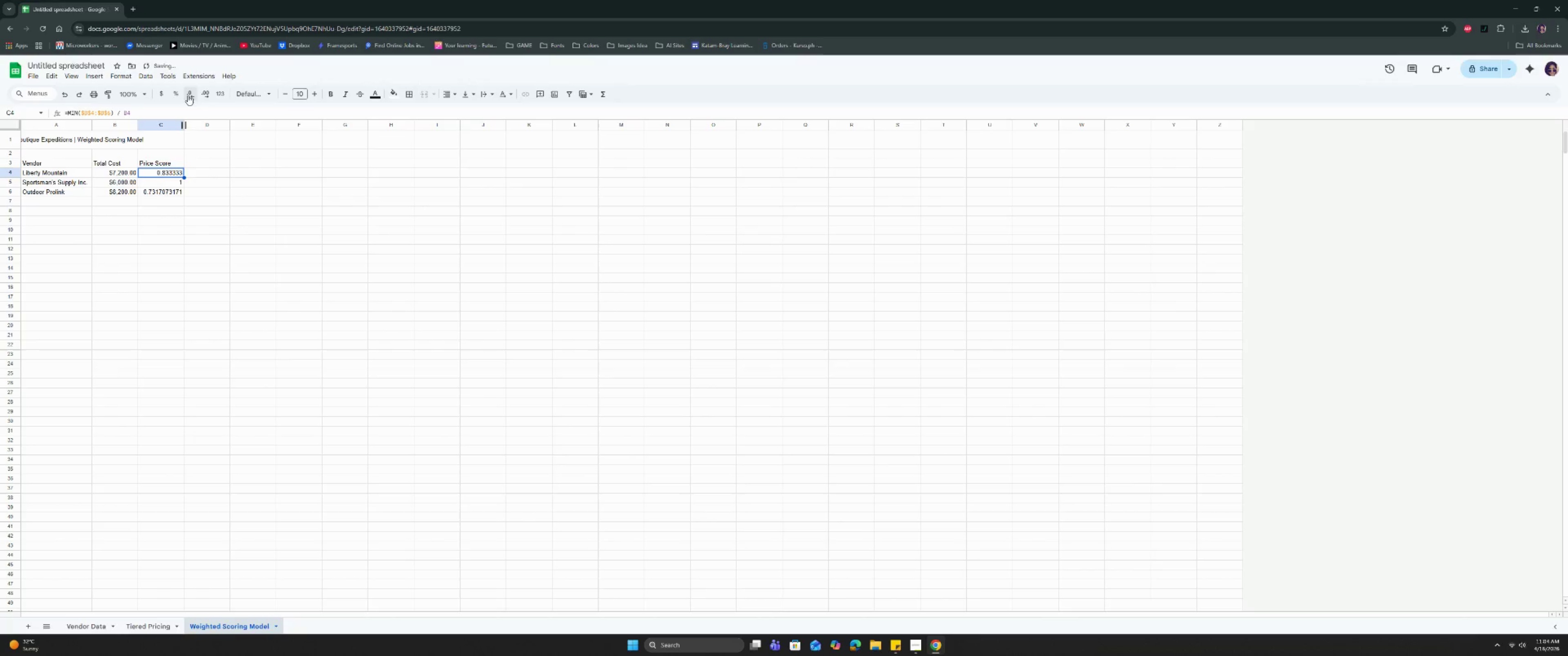 
triple_click([188, 95])
 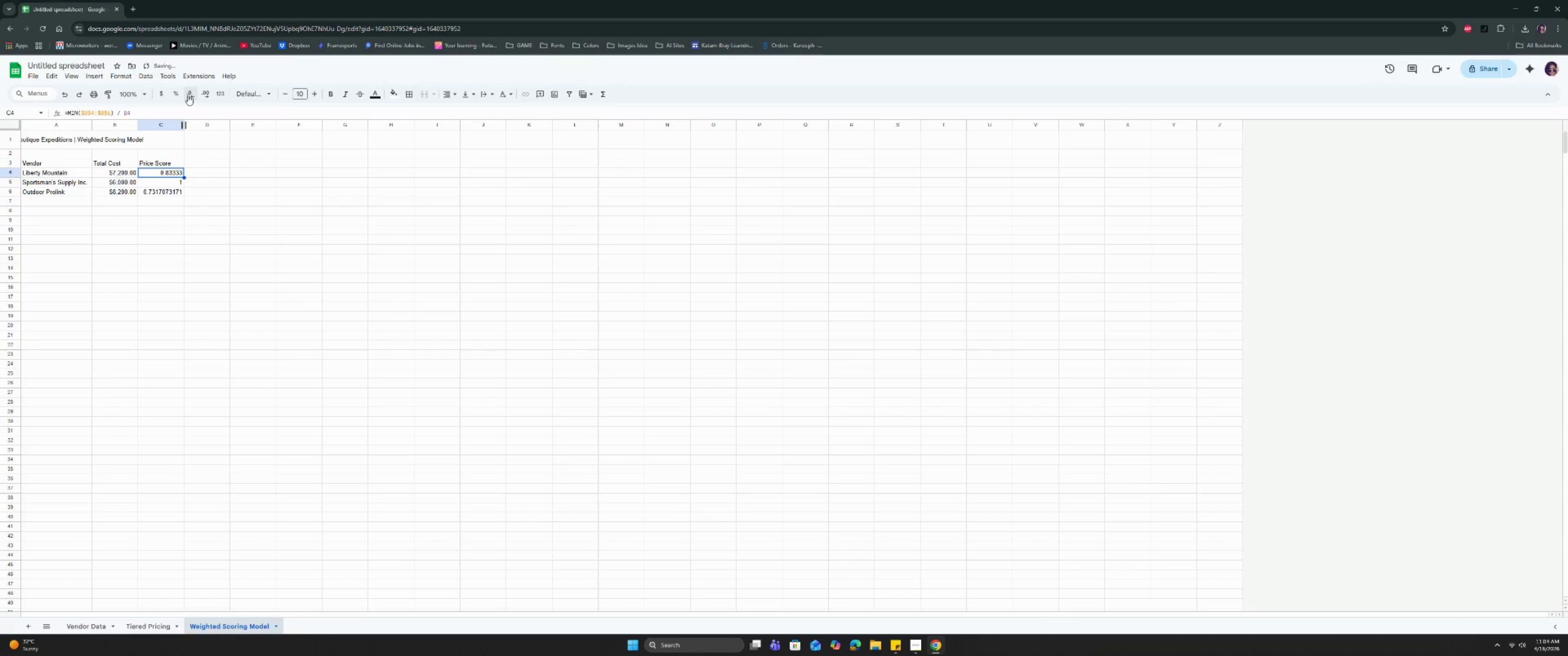 
triple_click([188, 95])
 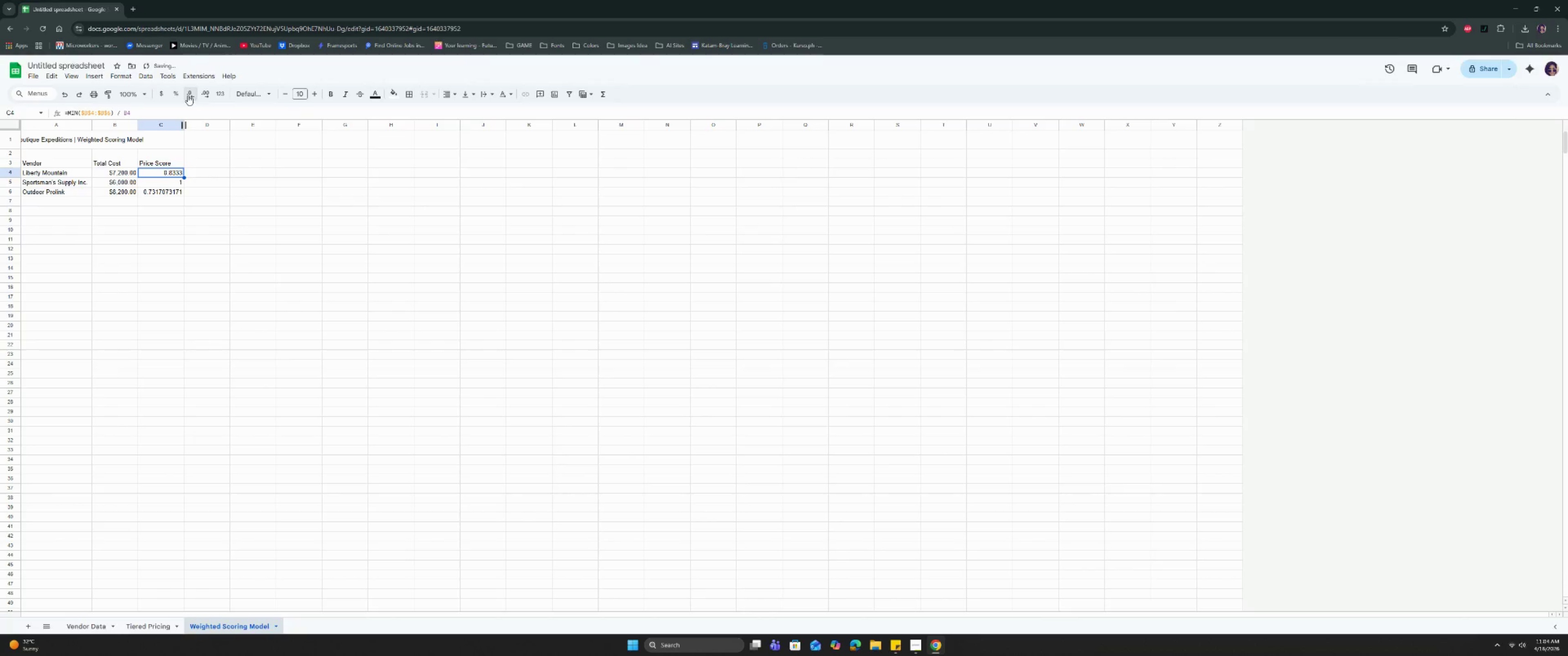 
triple_click([188, 95])
 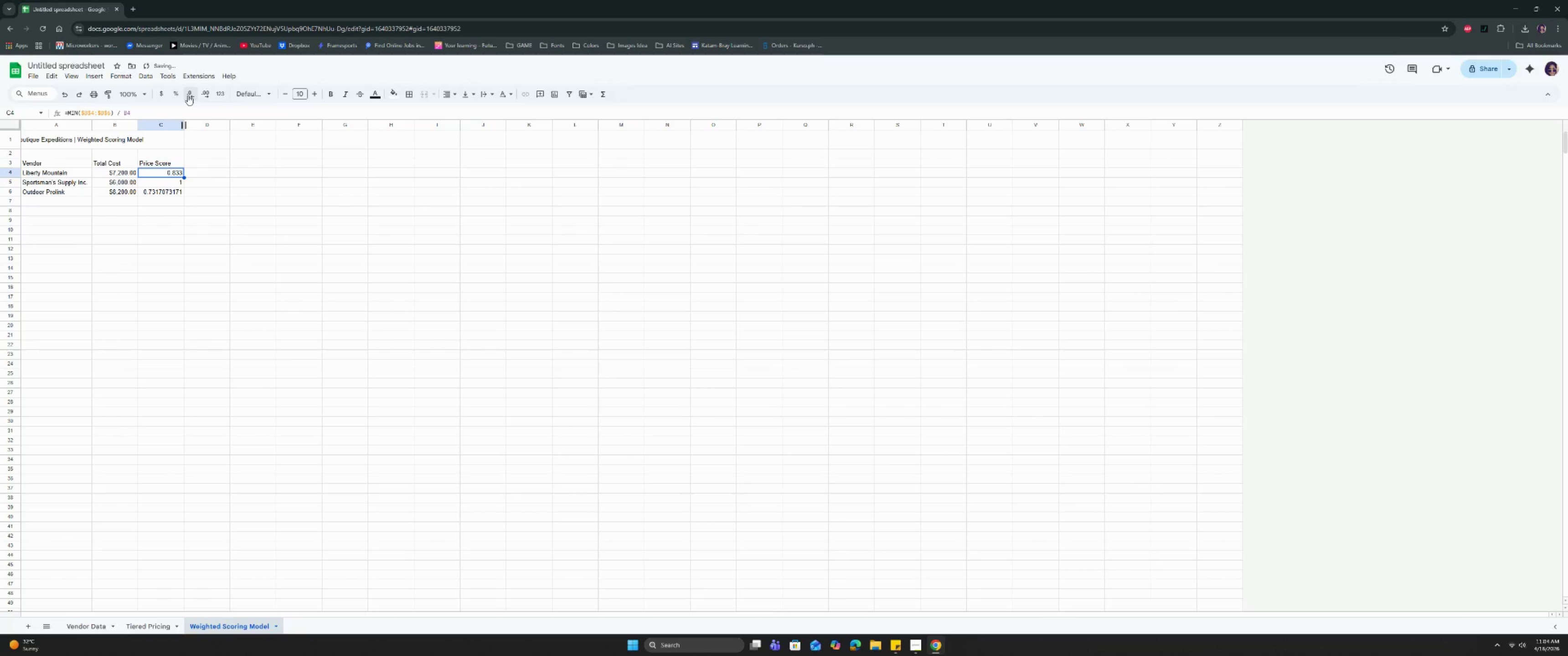 
left_click([188, 95])
 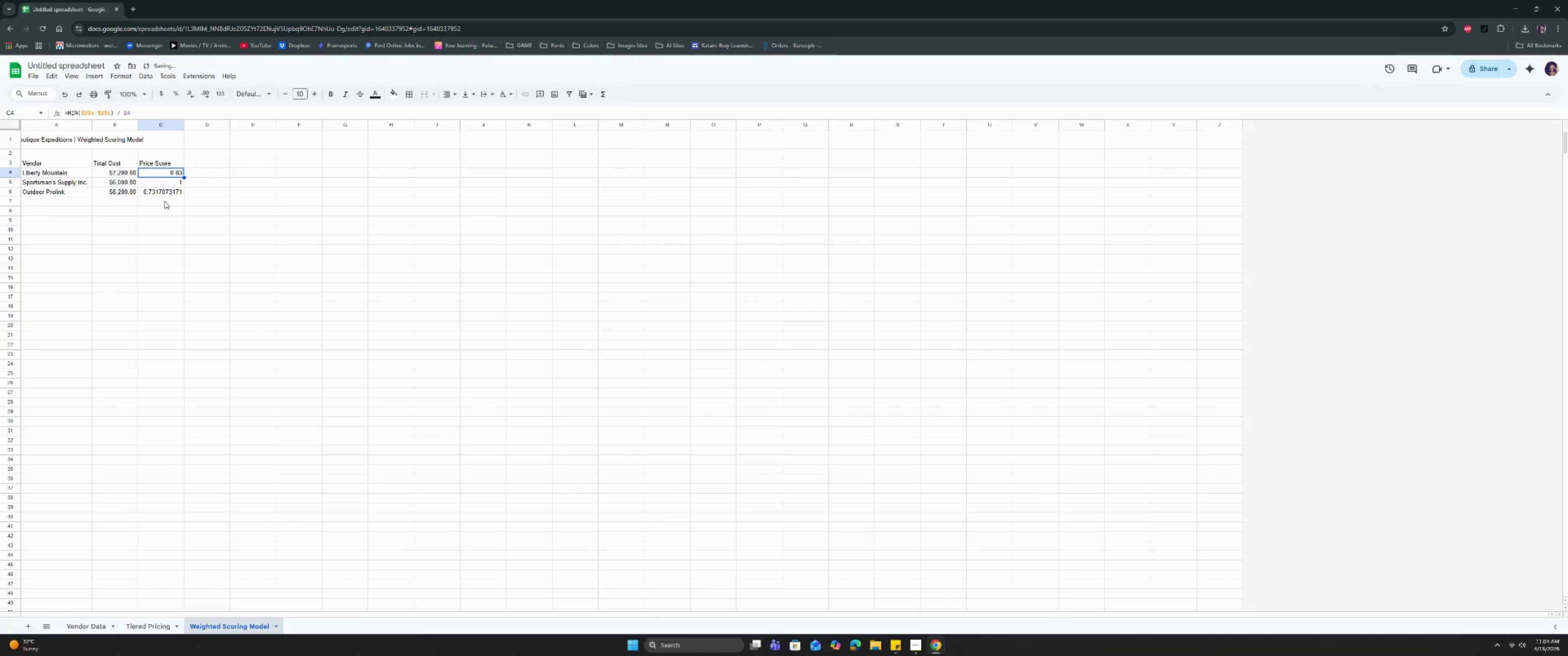 
left_click([165, 195])
 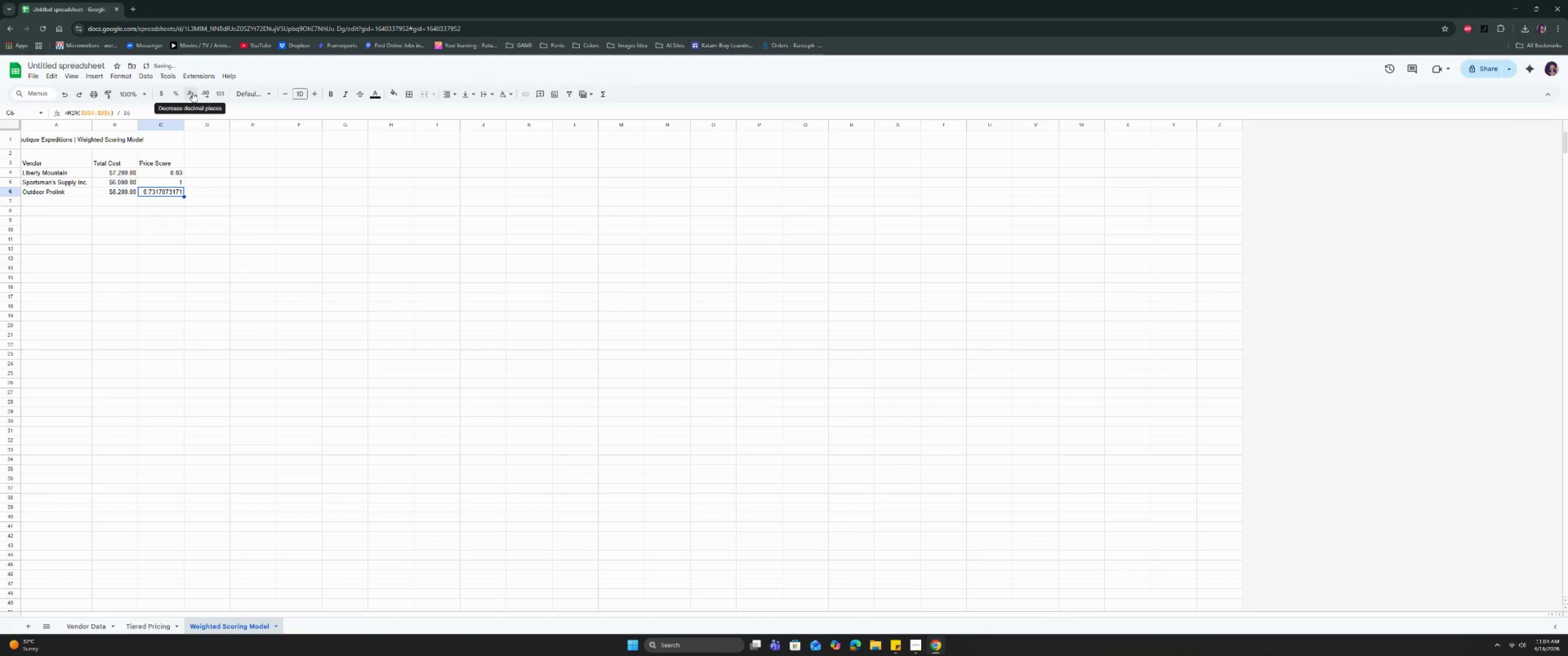 
double_click([192, 92])
 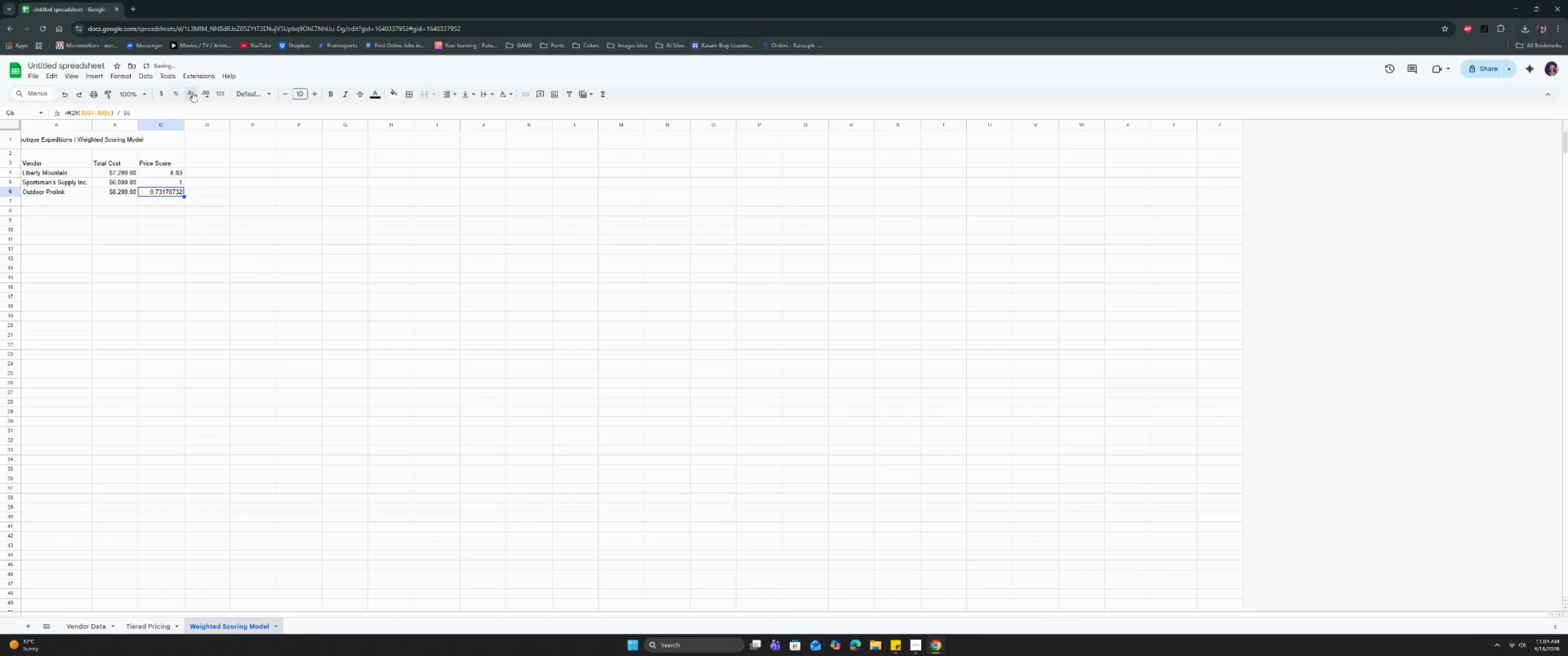 
triple_click([192, 92])
 